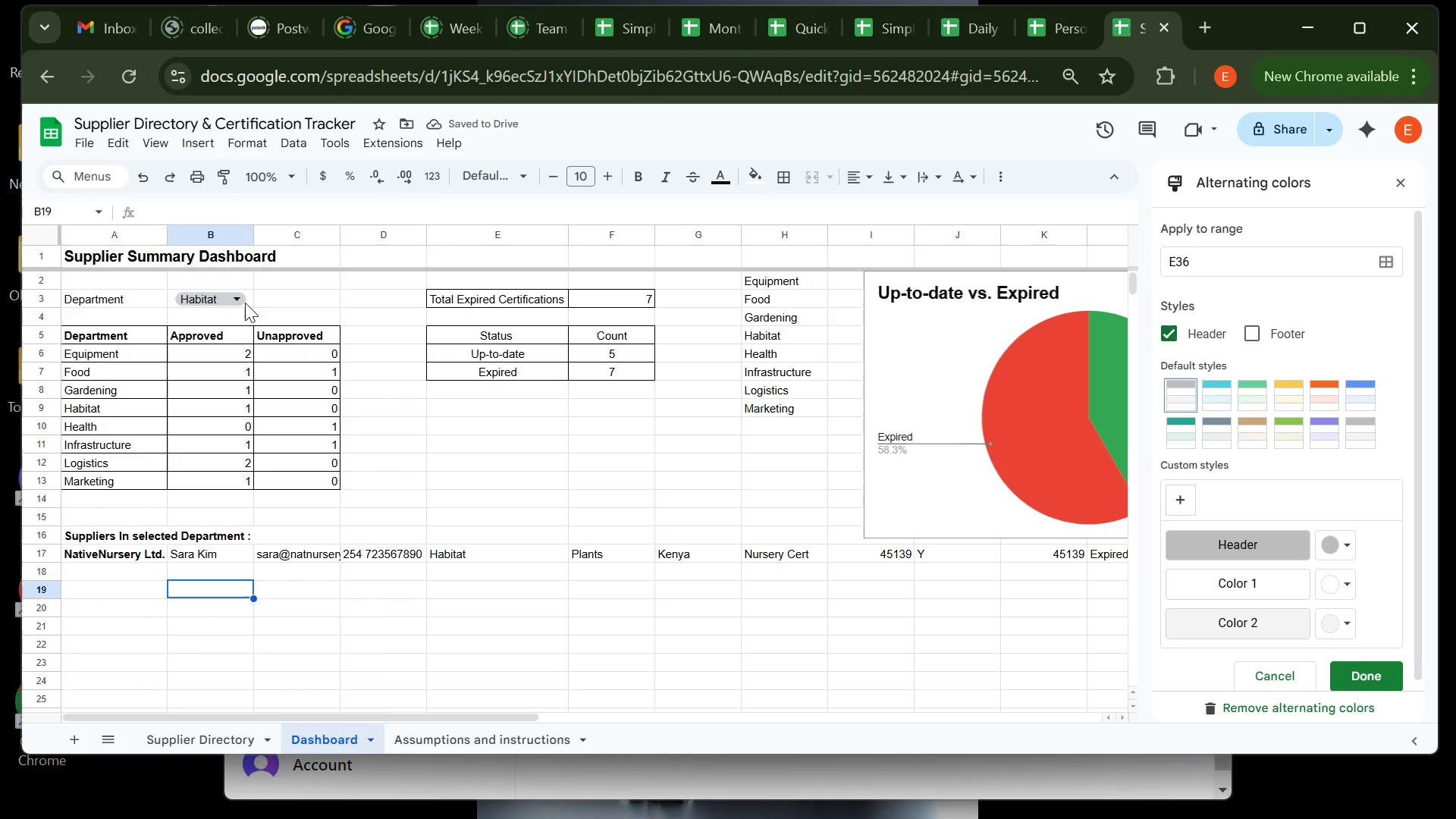 
left_click([245, 303])
 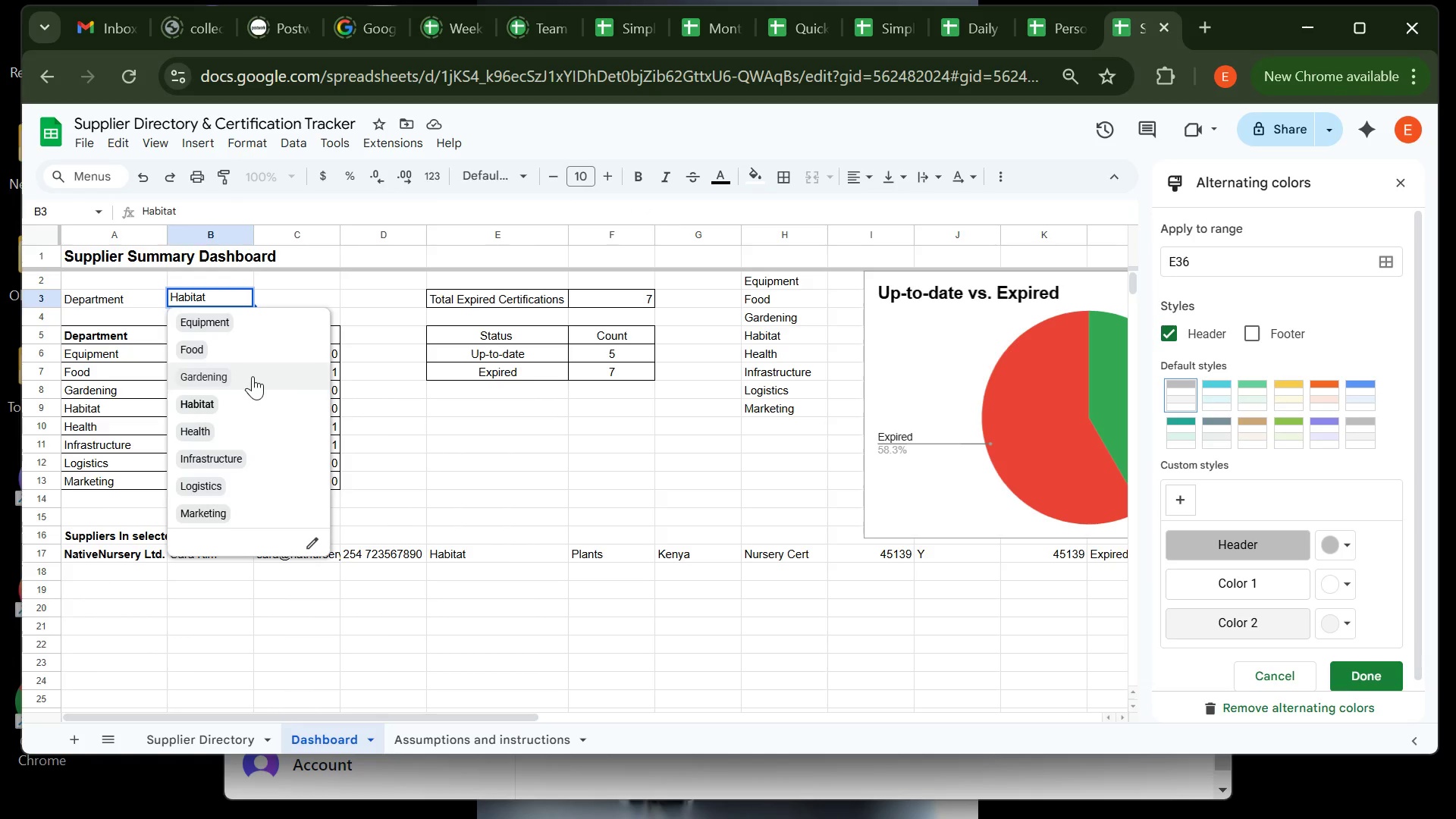 
left_click([253, 376])
 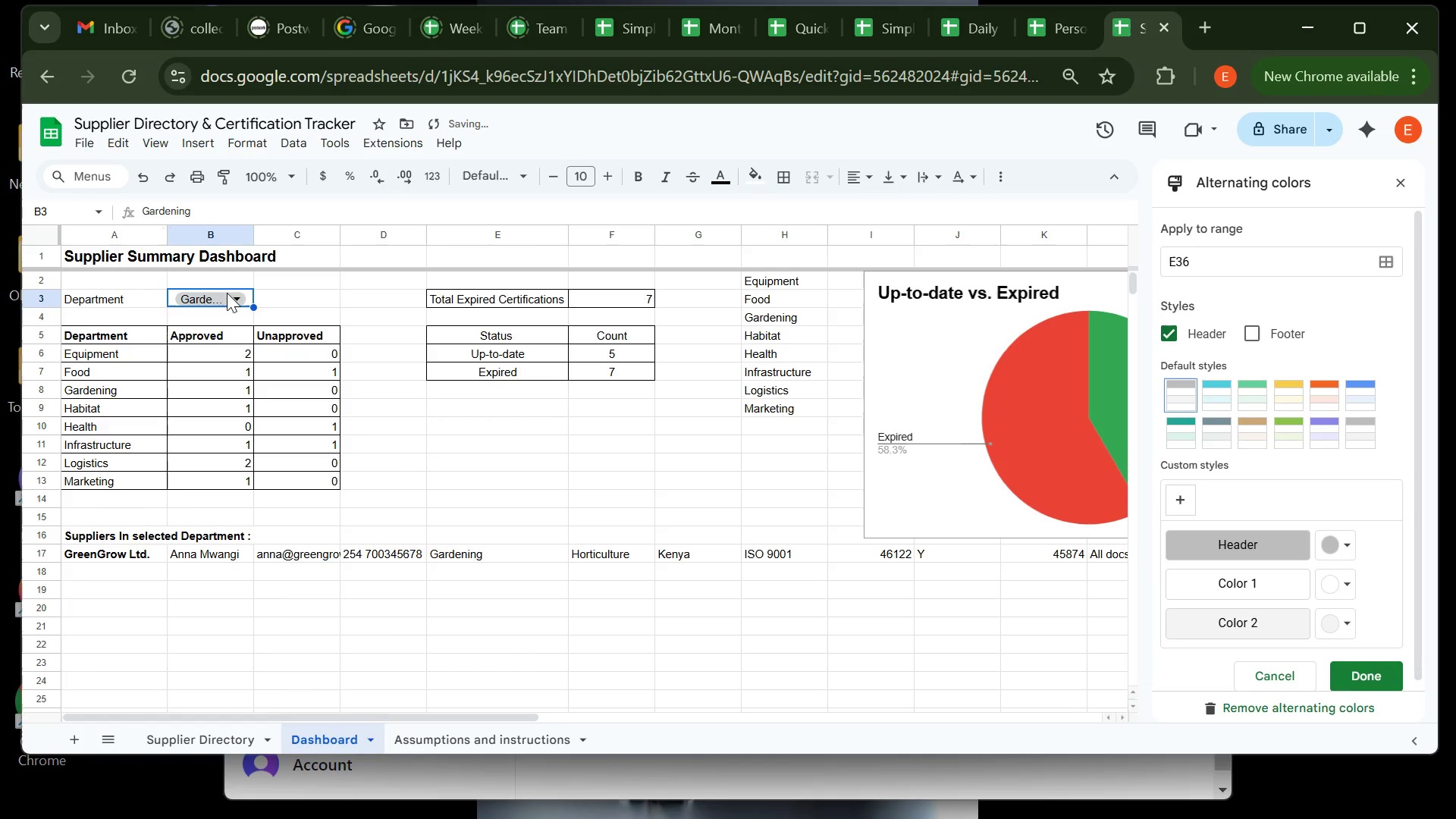 
left_click([233, 295])
 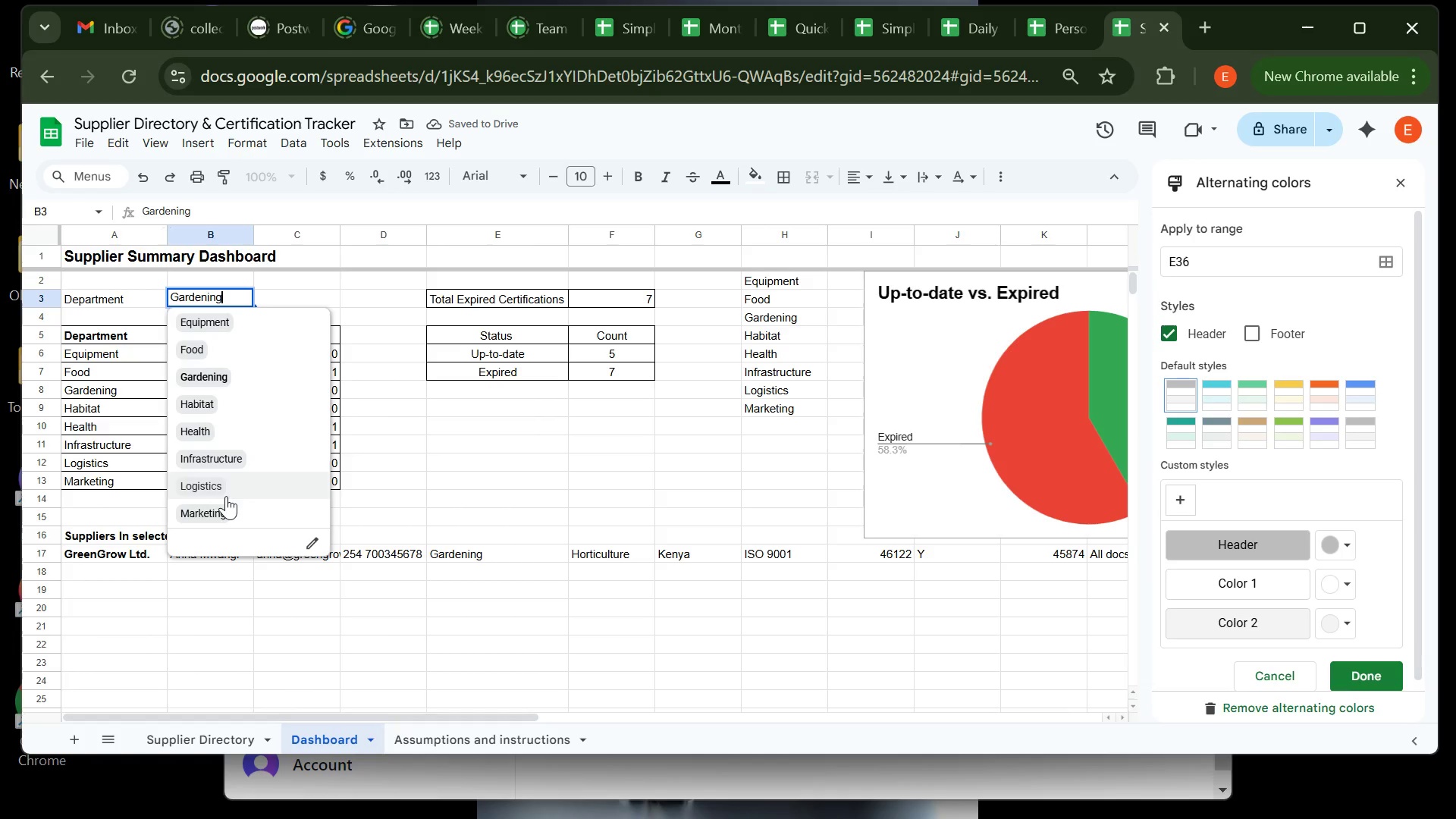 
left_click([226, 496])
 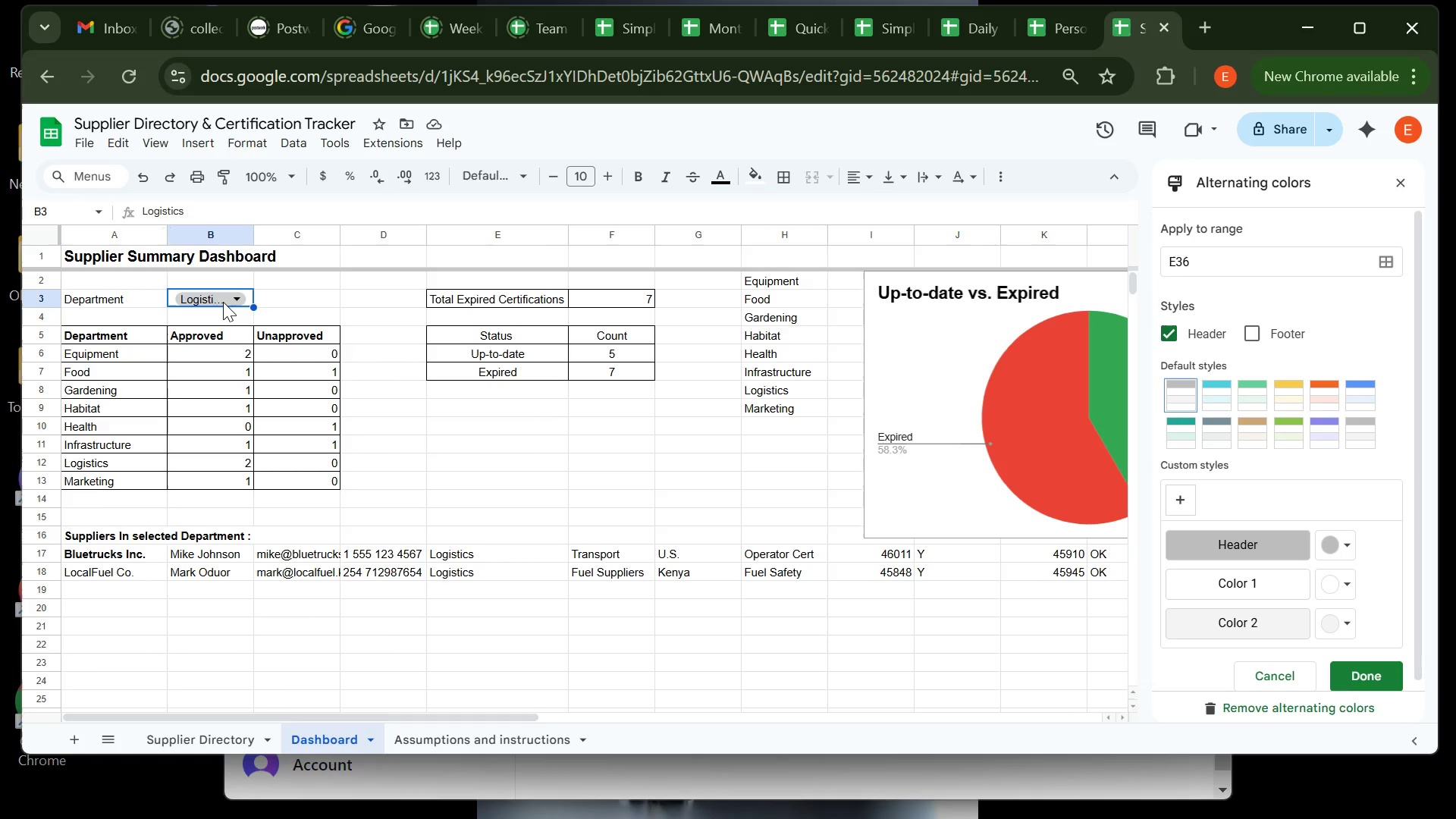 
wait(10.33)
 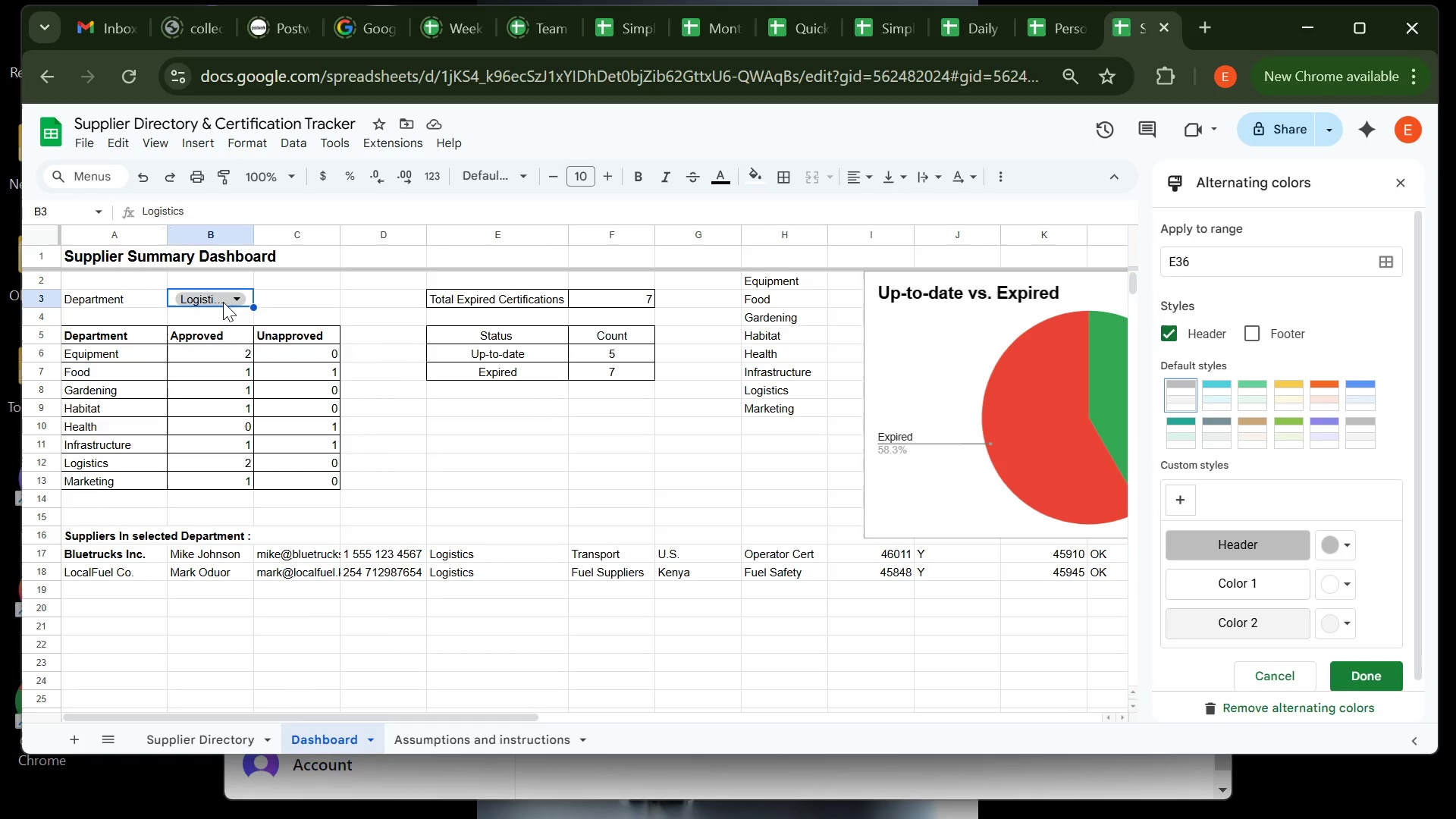 
left_click([226, 298])
 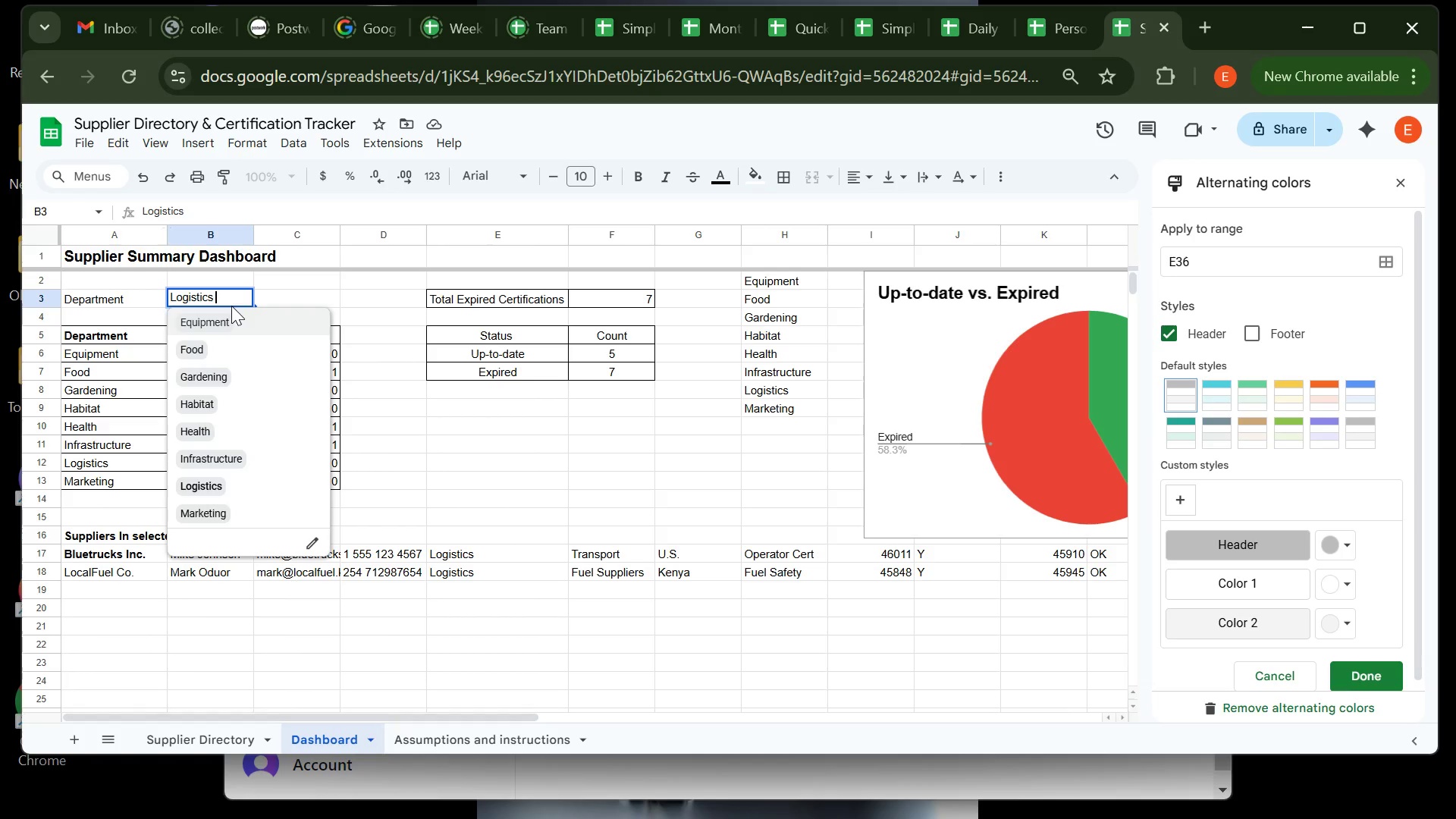 
hold_key(key=Backspace, duration=1.06)
 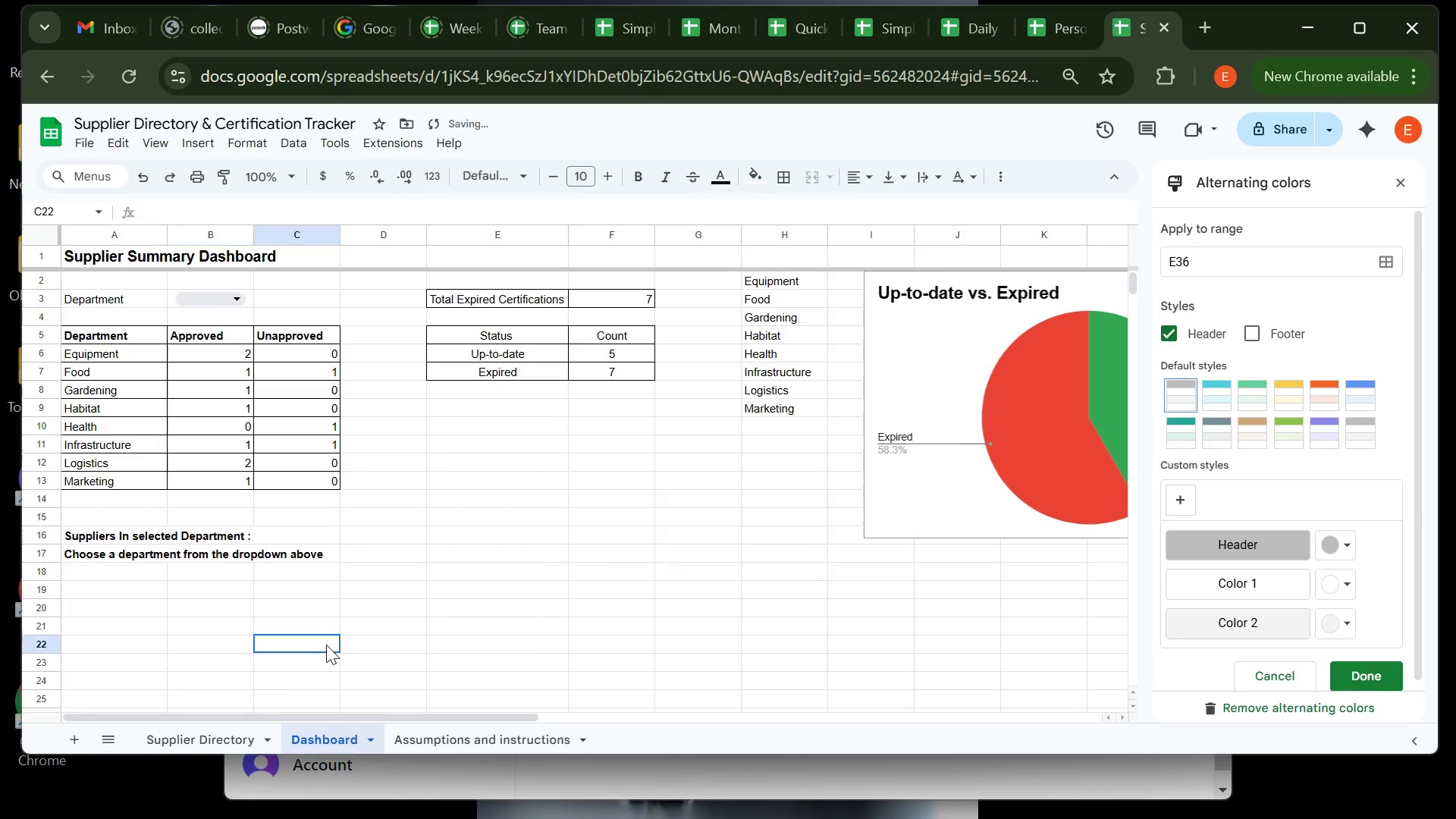 
left_click([326, 645])
 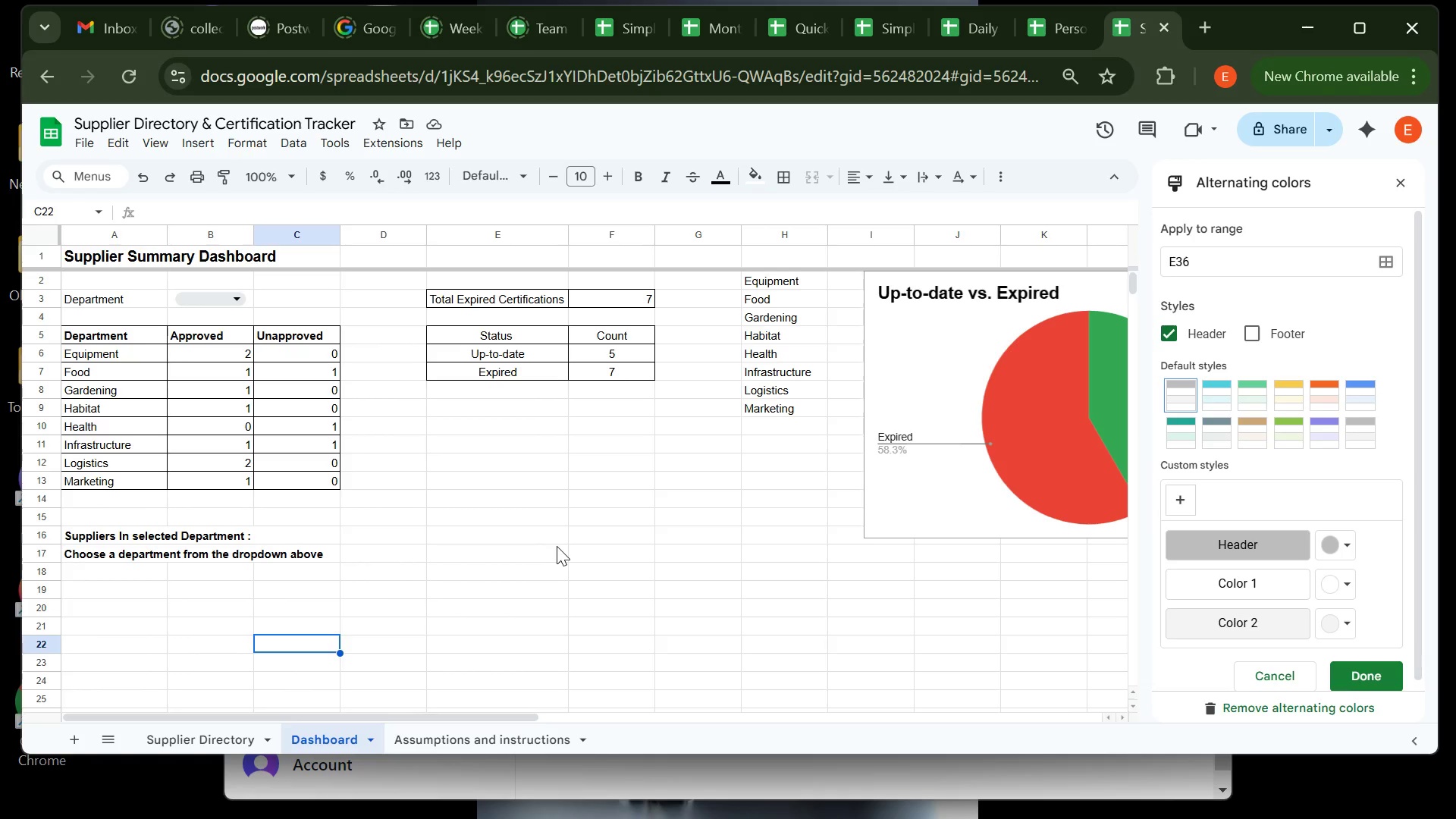 
wait(12.13)
 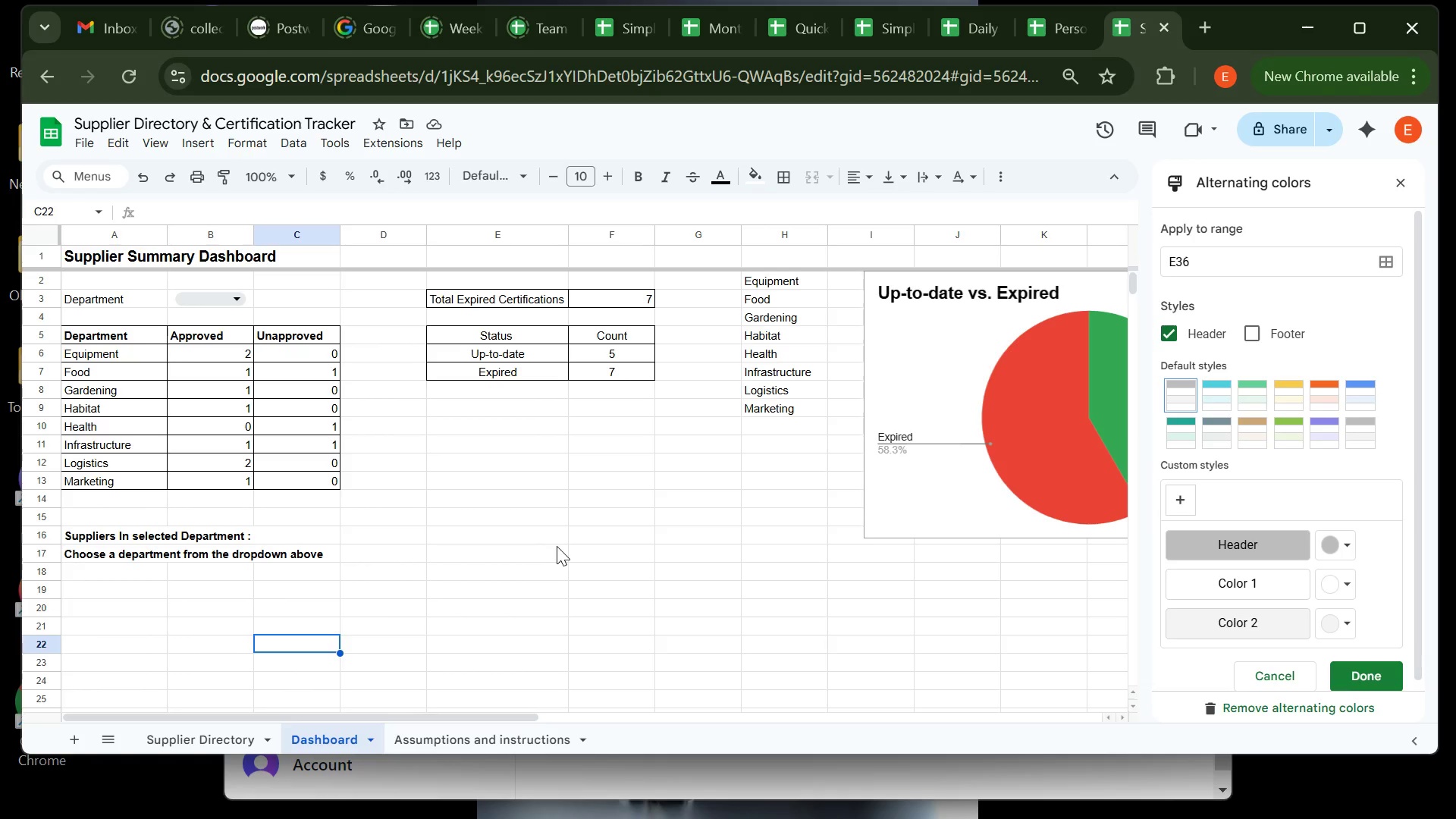 
left_click([179, 540])
 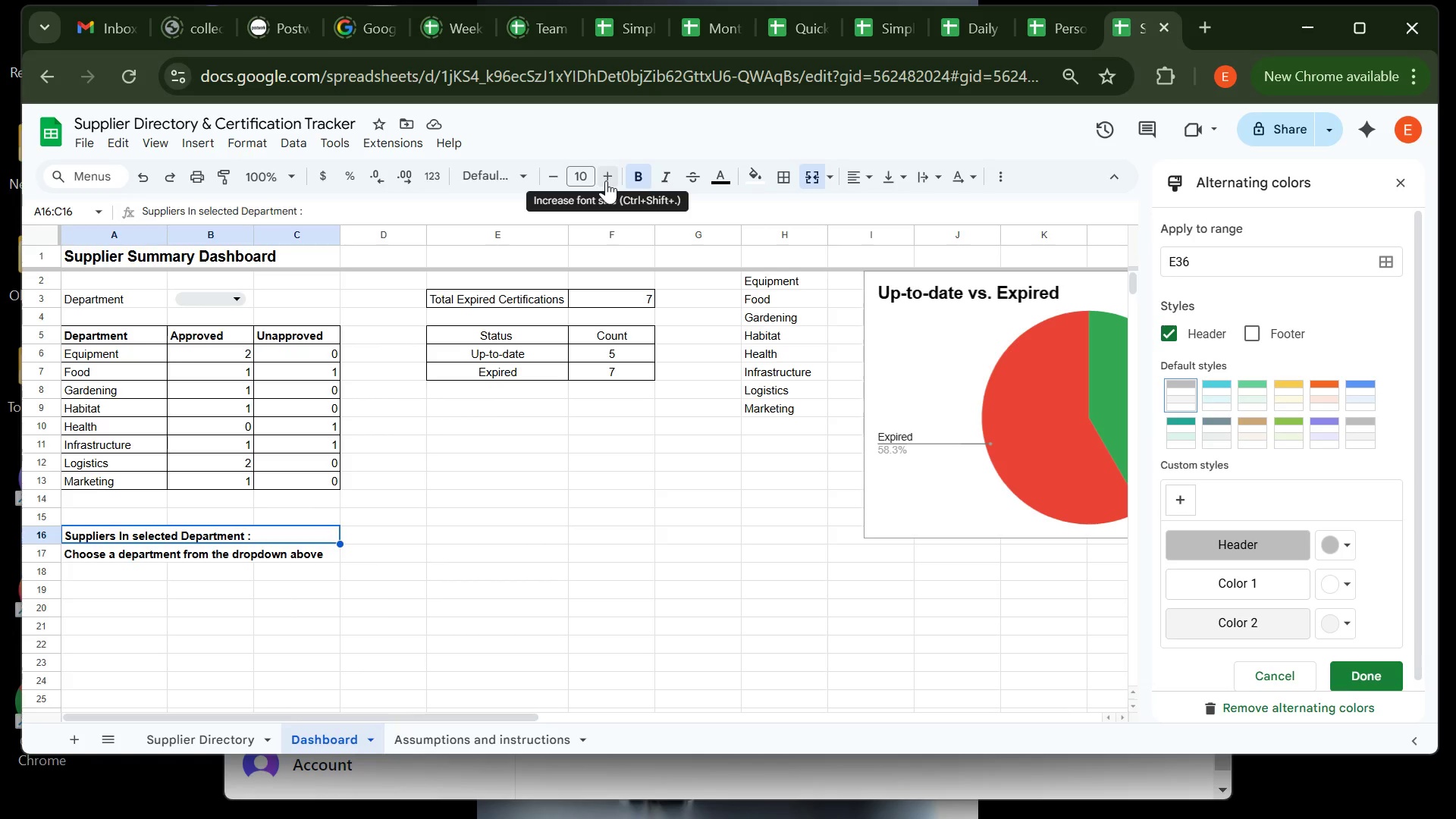 
double_click([606, 180])
 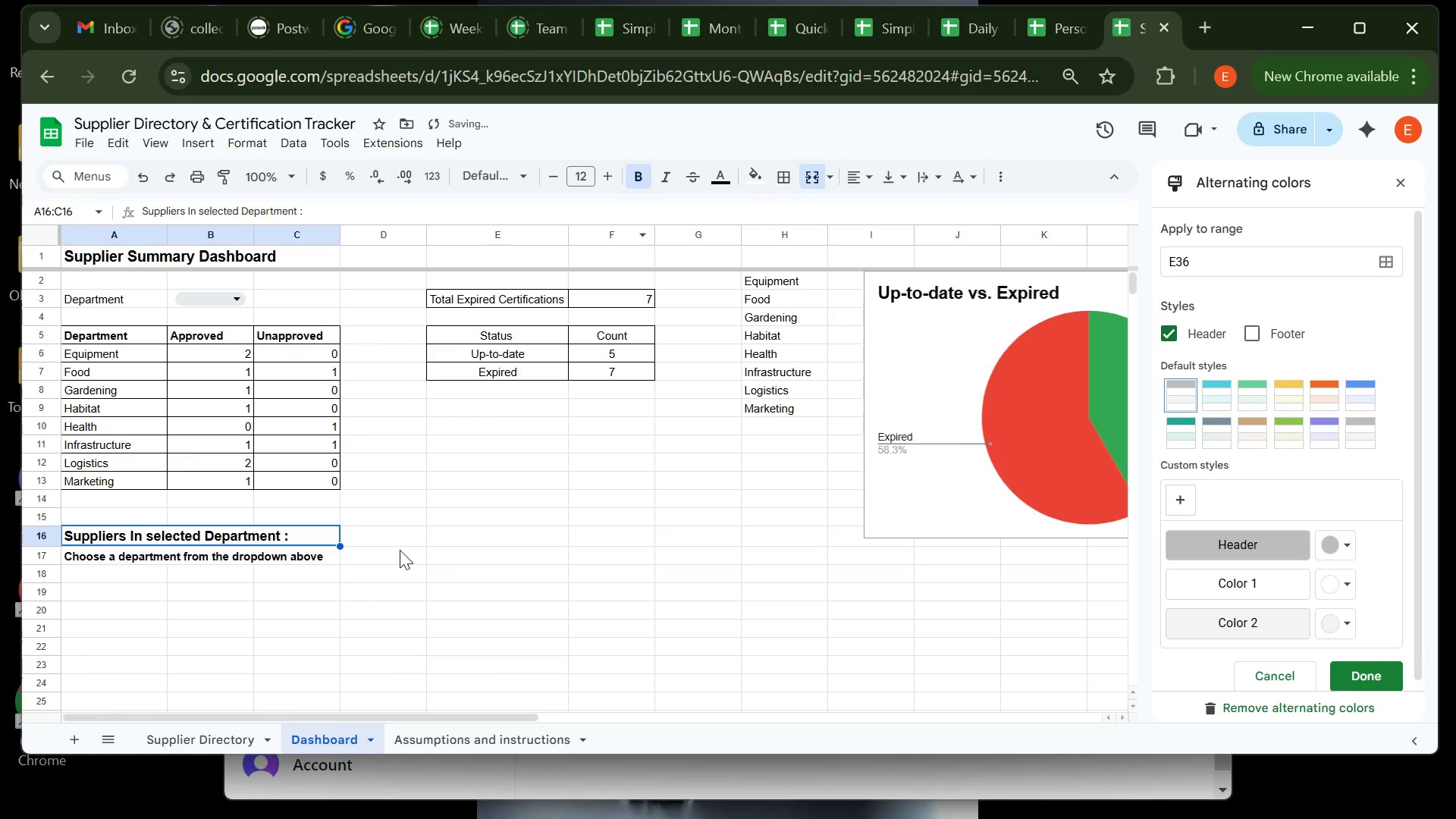 
left_click([400, 550])
 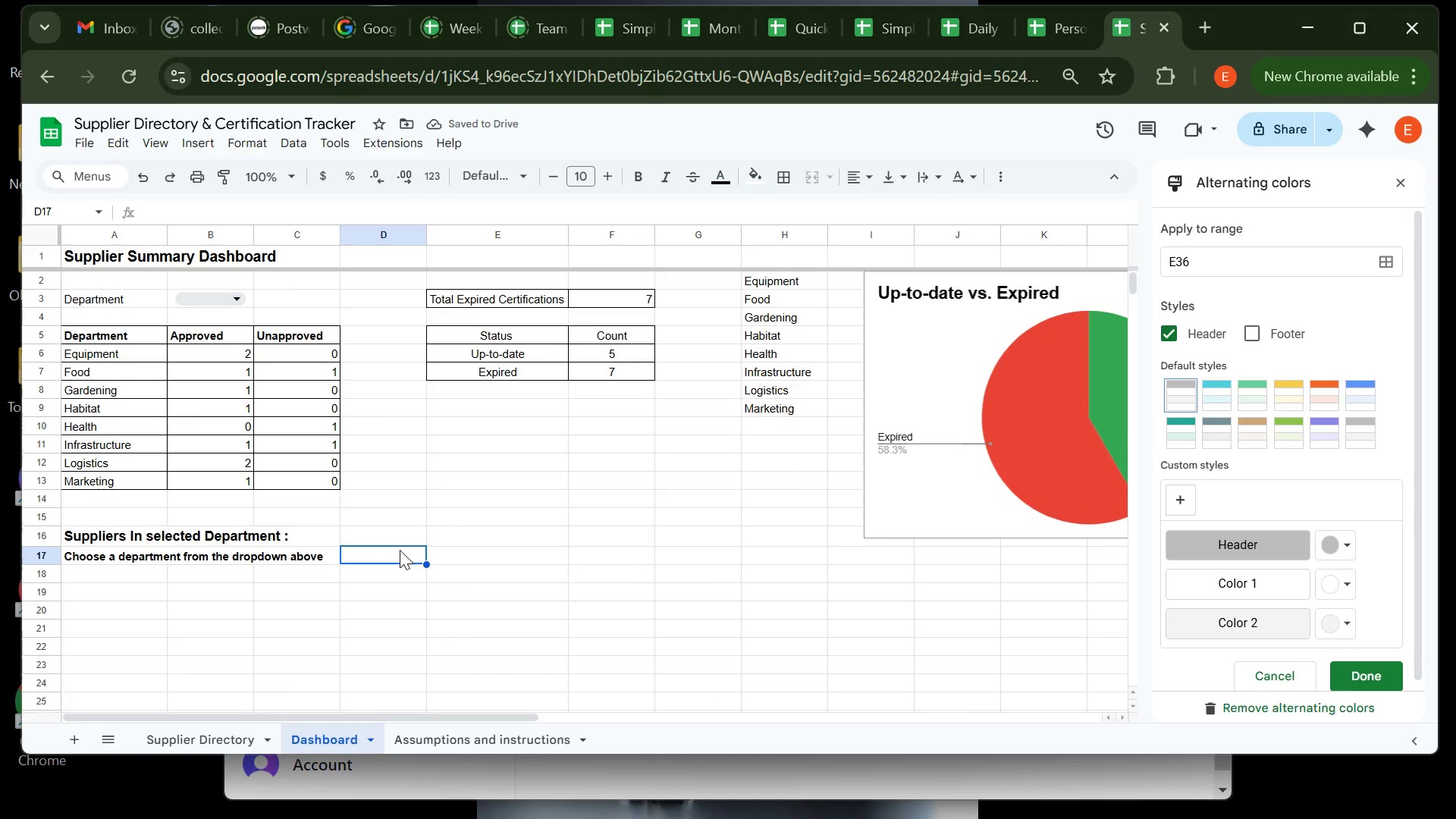 
mouse_move([324, 419])
 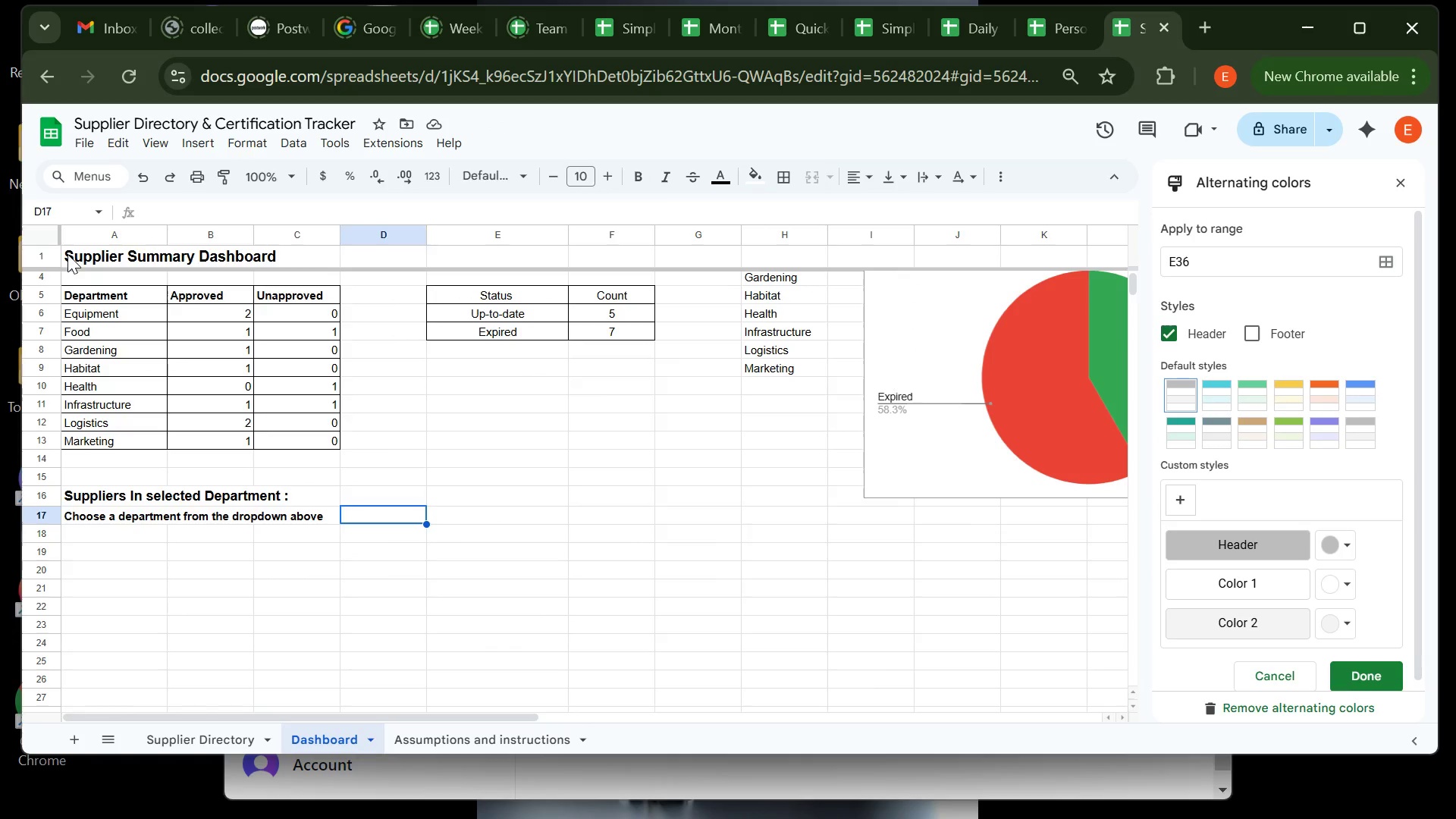 
left_click([67, 254])
 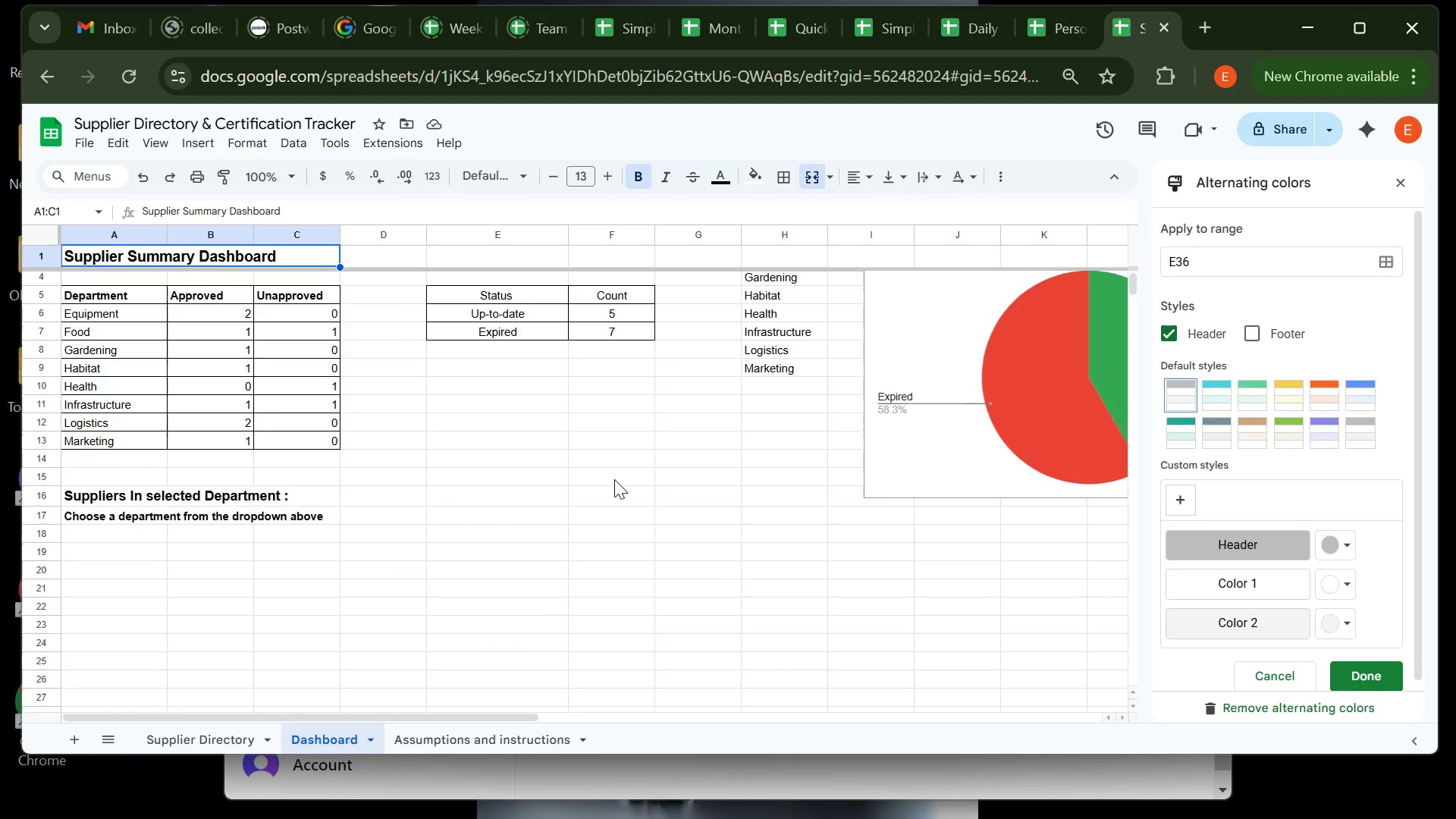 
left_click([614, 479])
 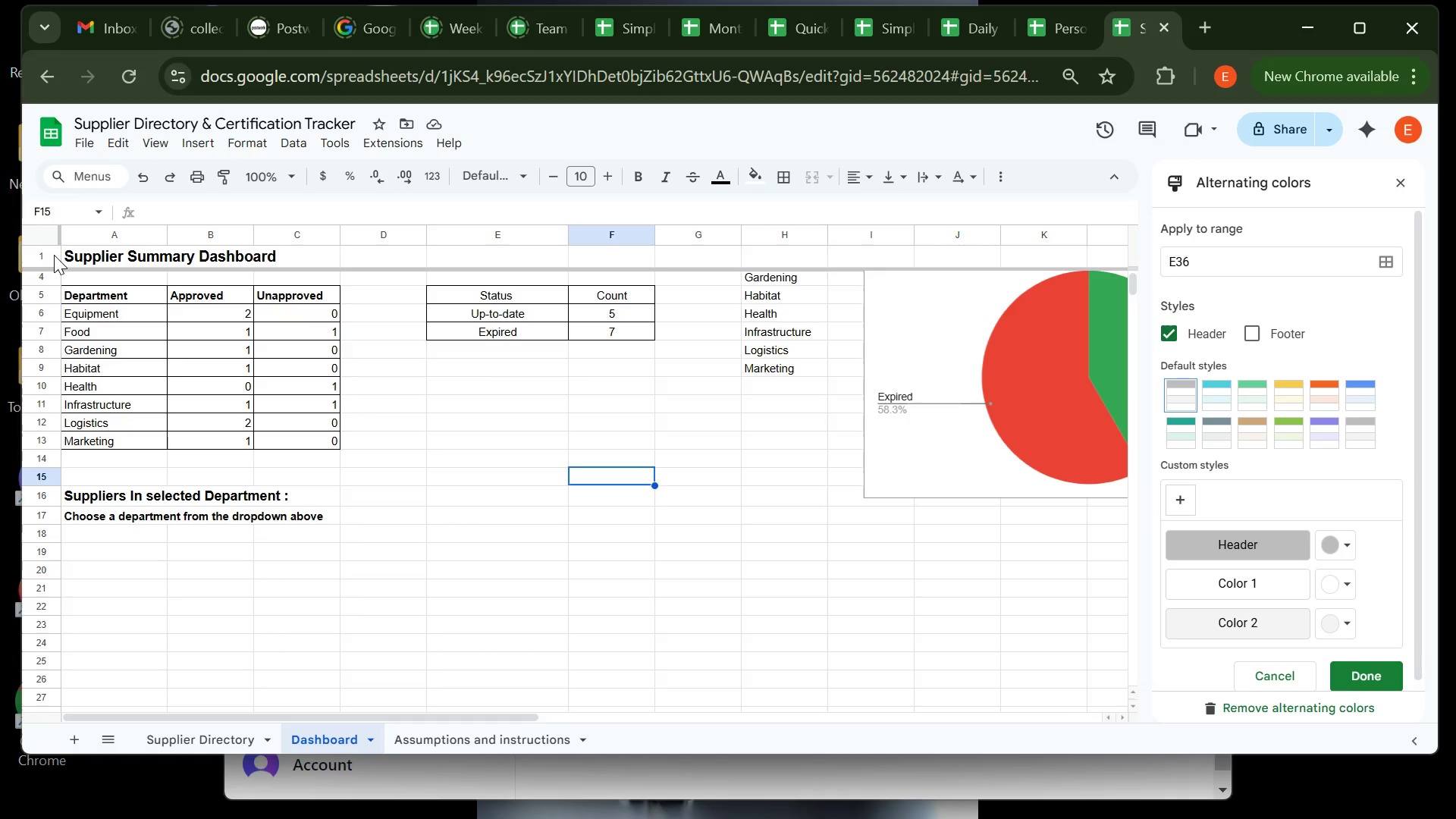 
left_click([54, 255])
 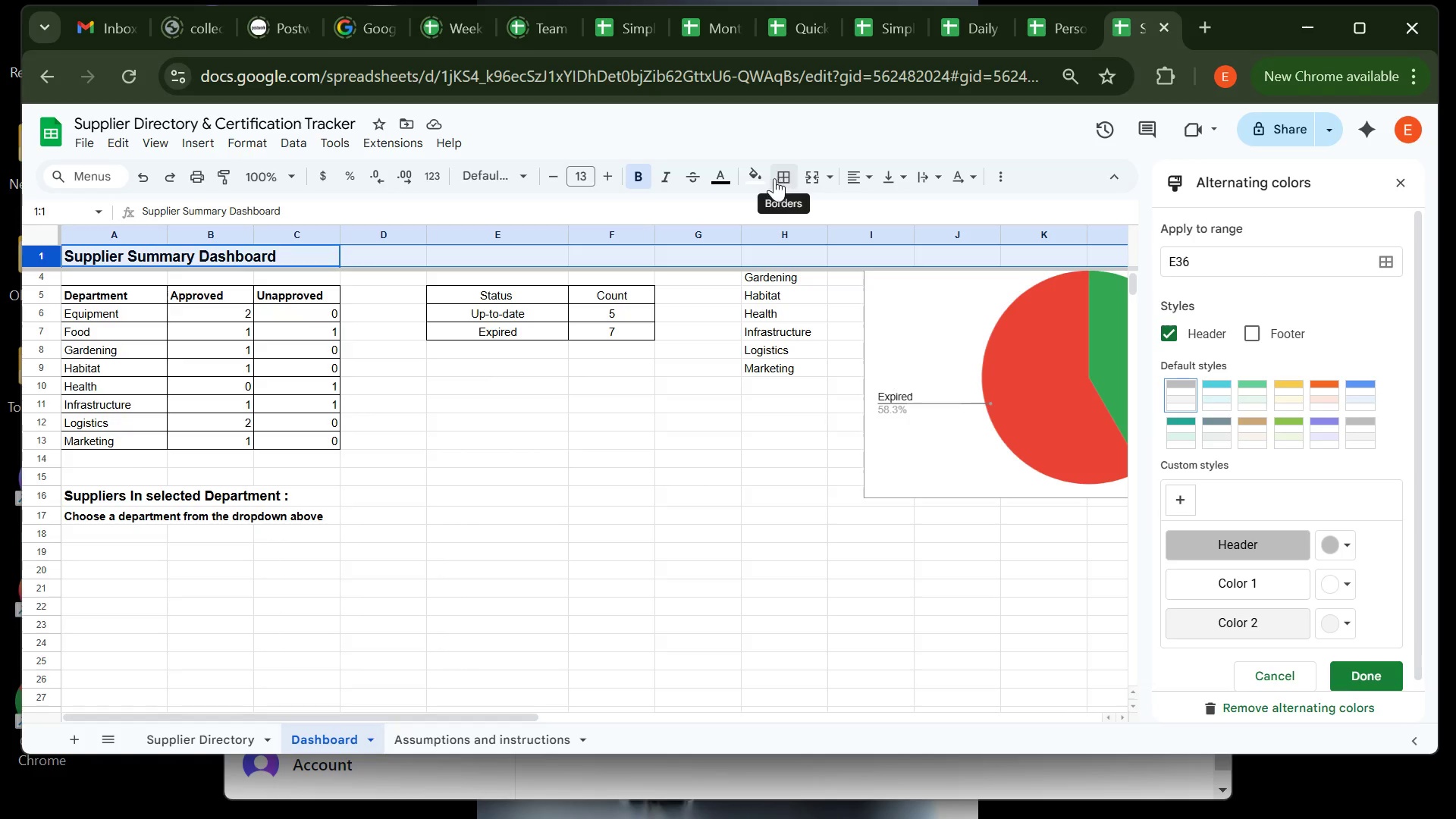 
left_click([767, 172])
 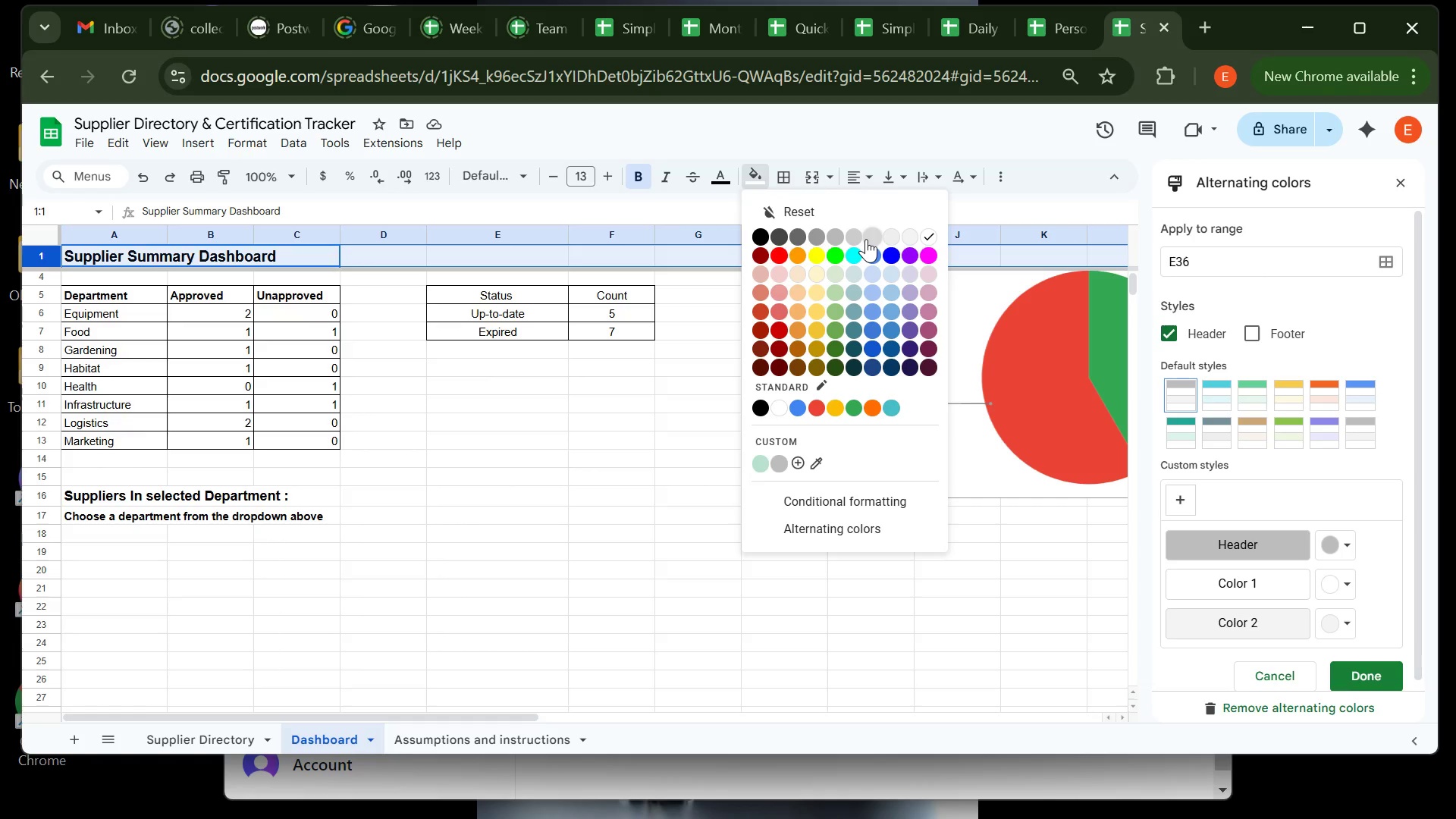 
left_click([866, 239])
 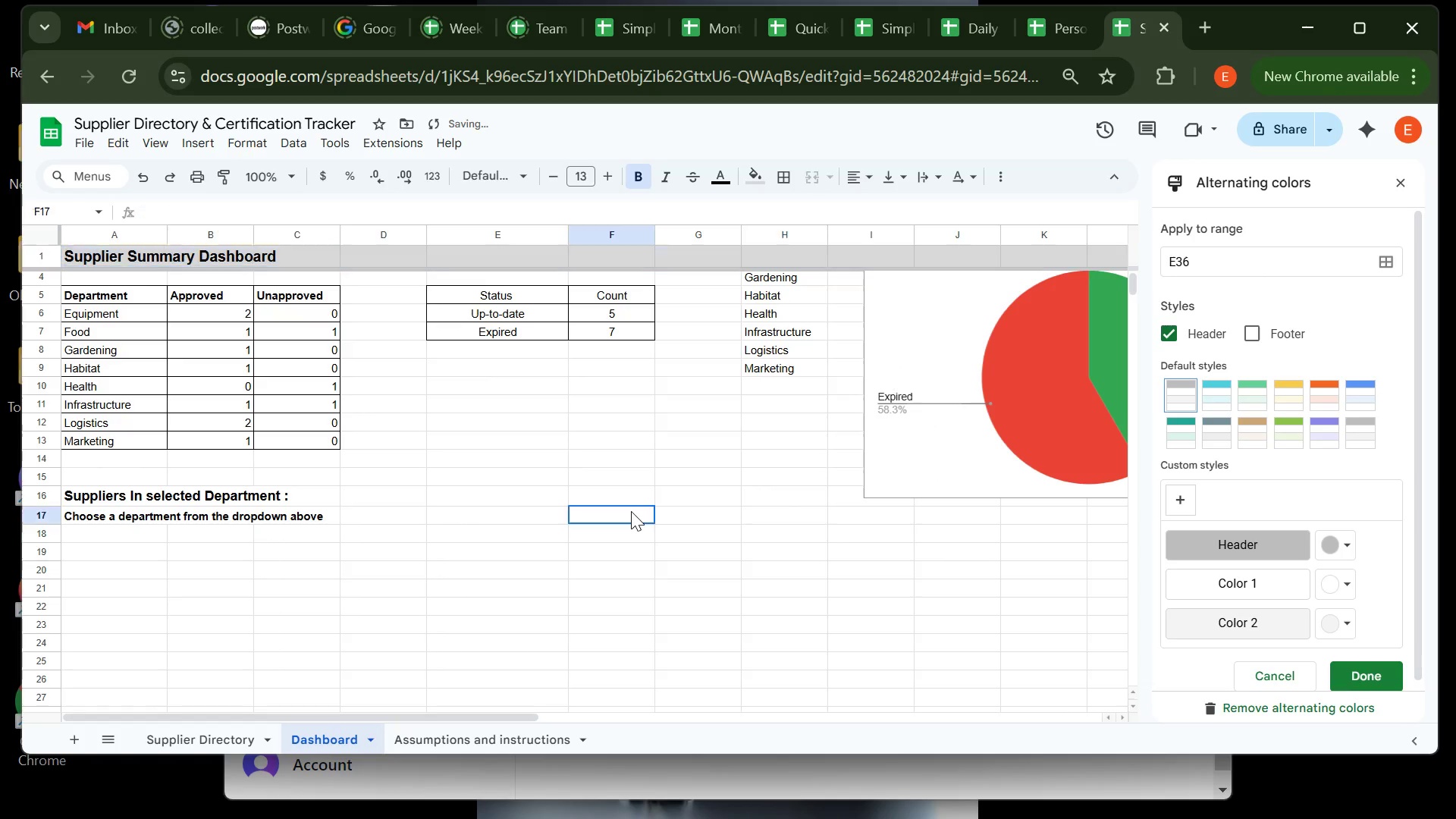 
left_click([631, 511])
 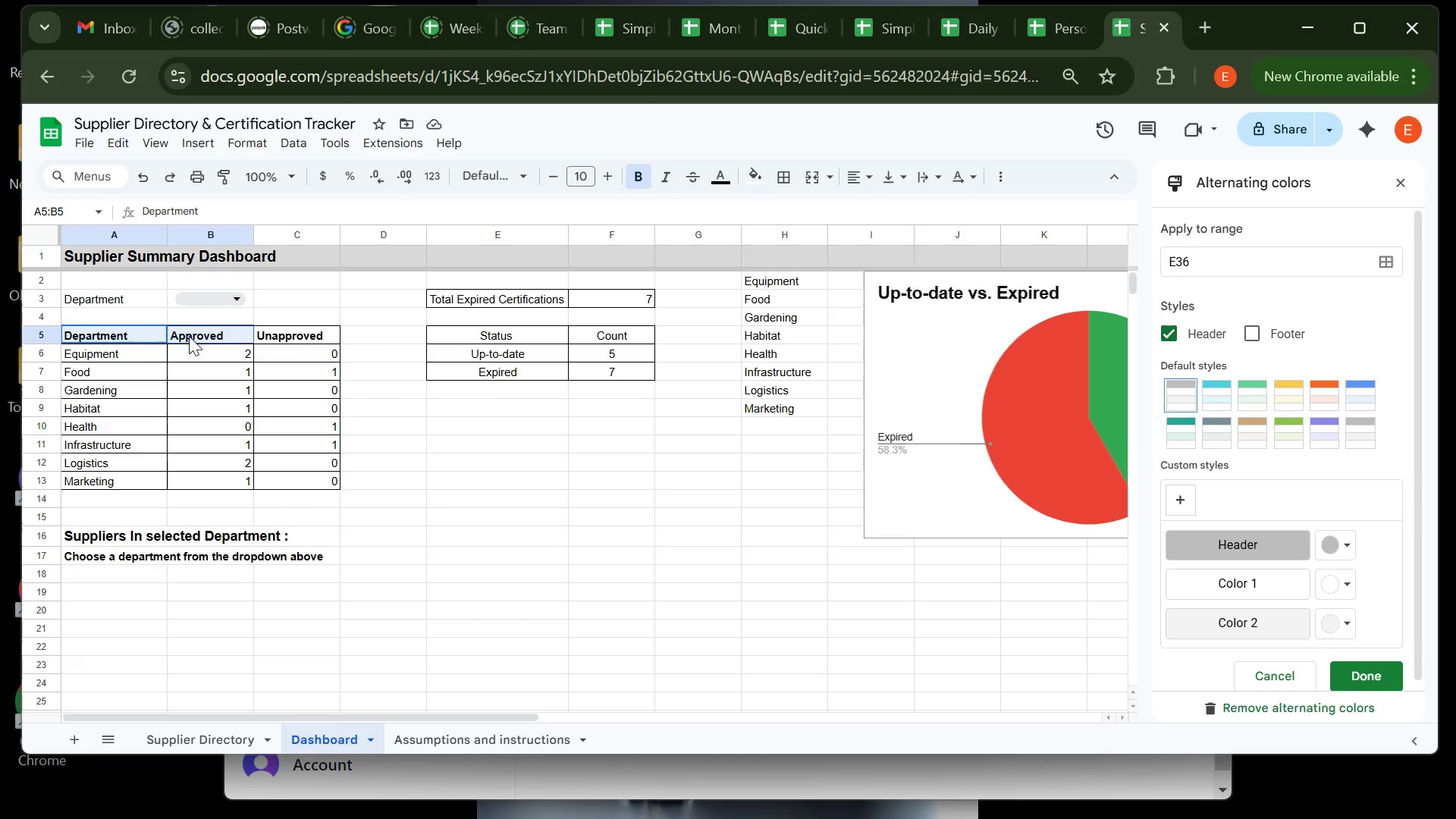 
wait(11.76)
 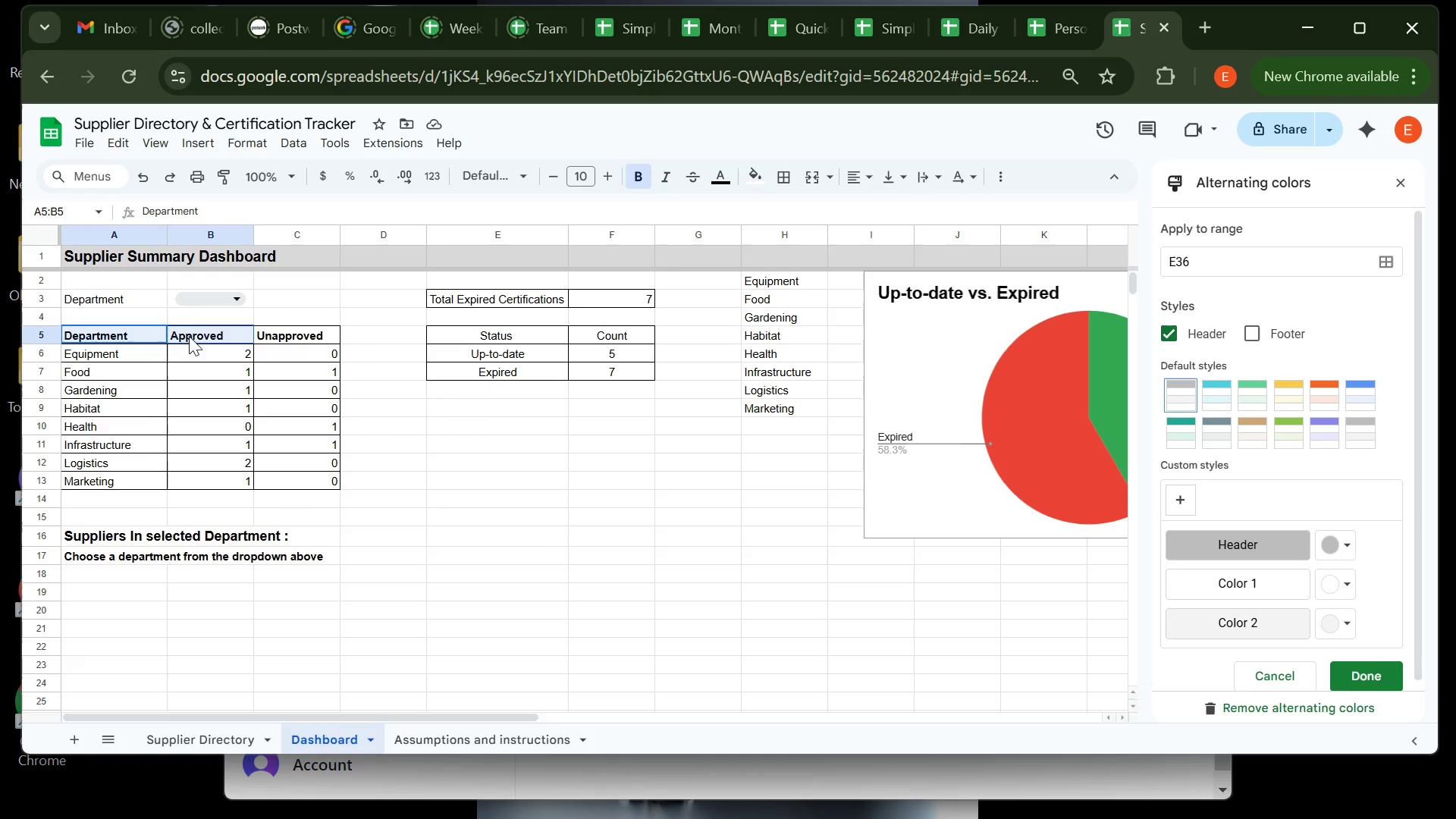 
left_click([764, 175])
 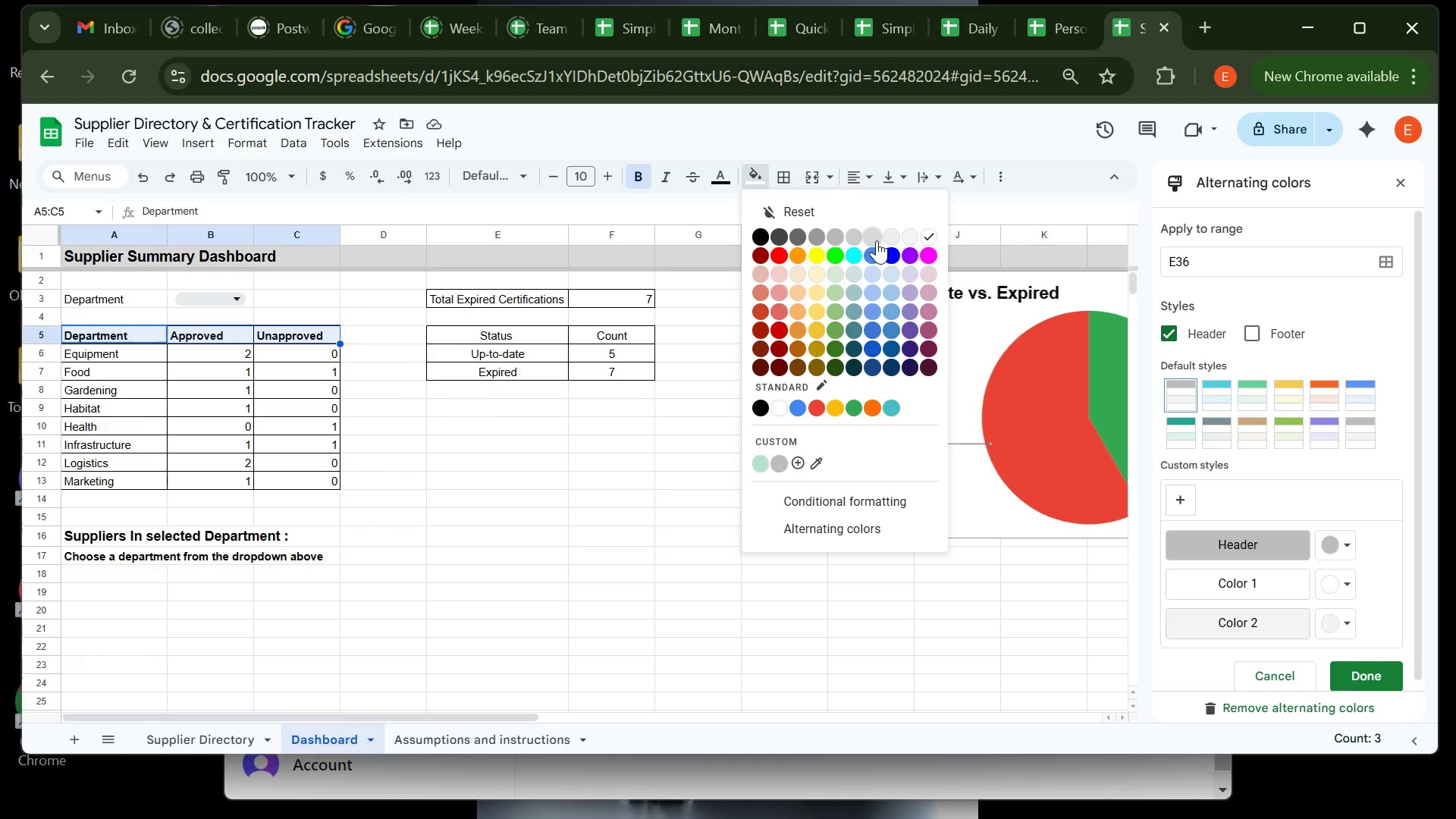 
left_click([877, 240])
 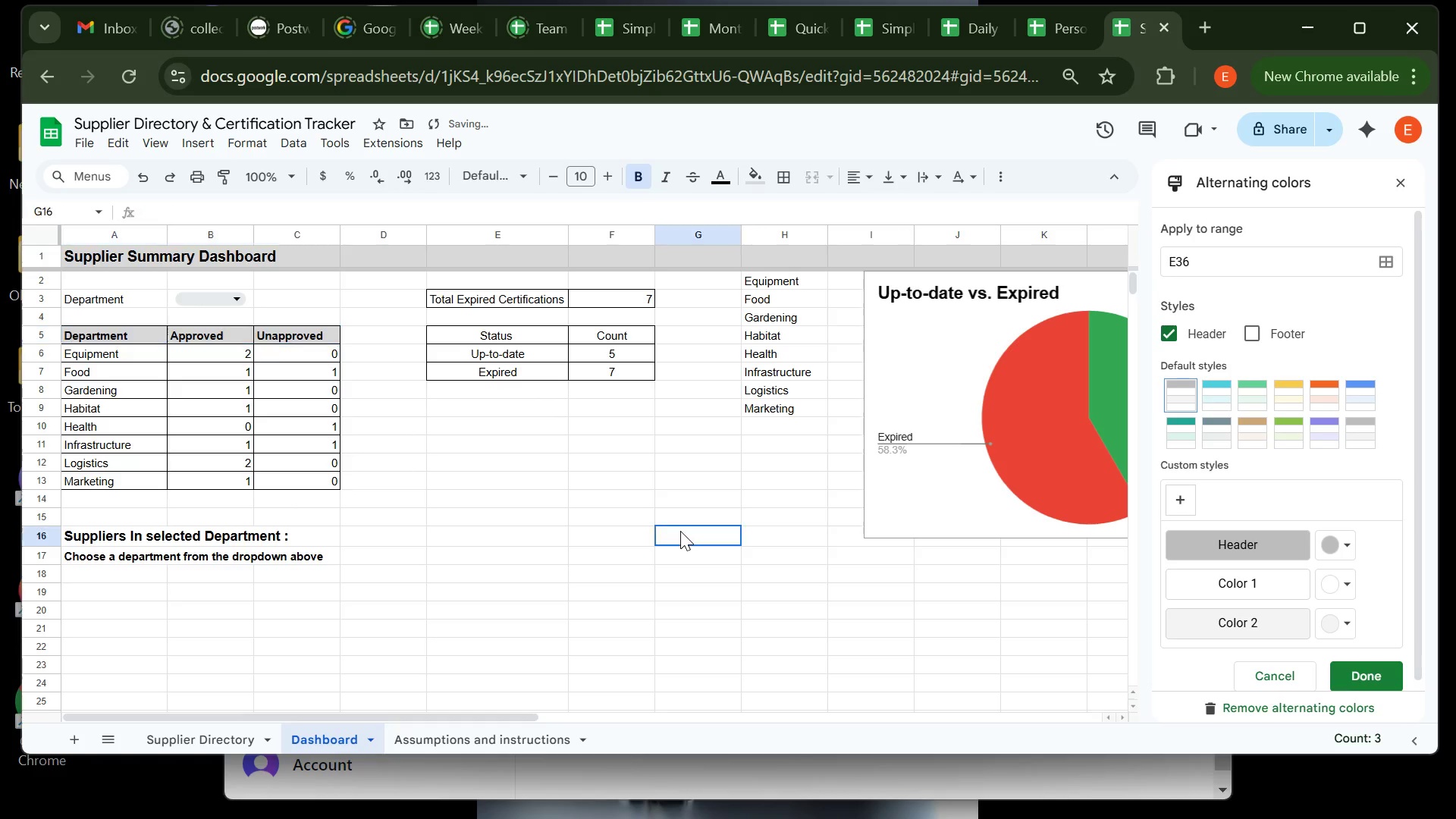 
left_click([680, 531])
 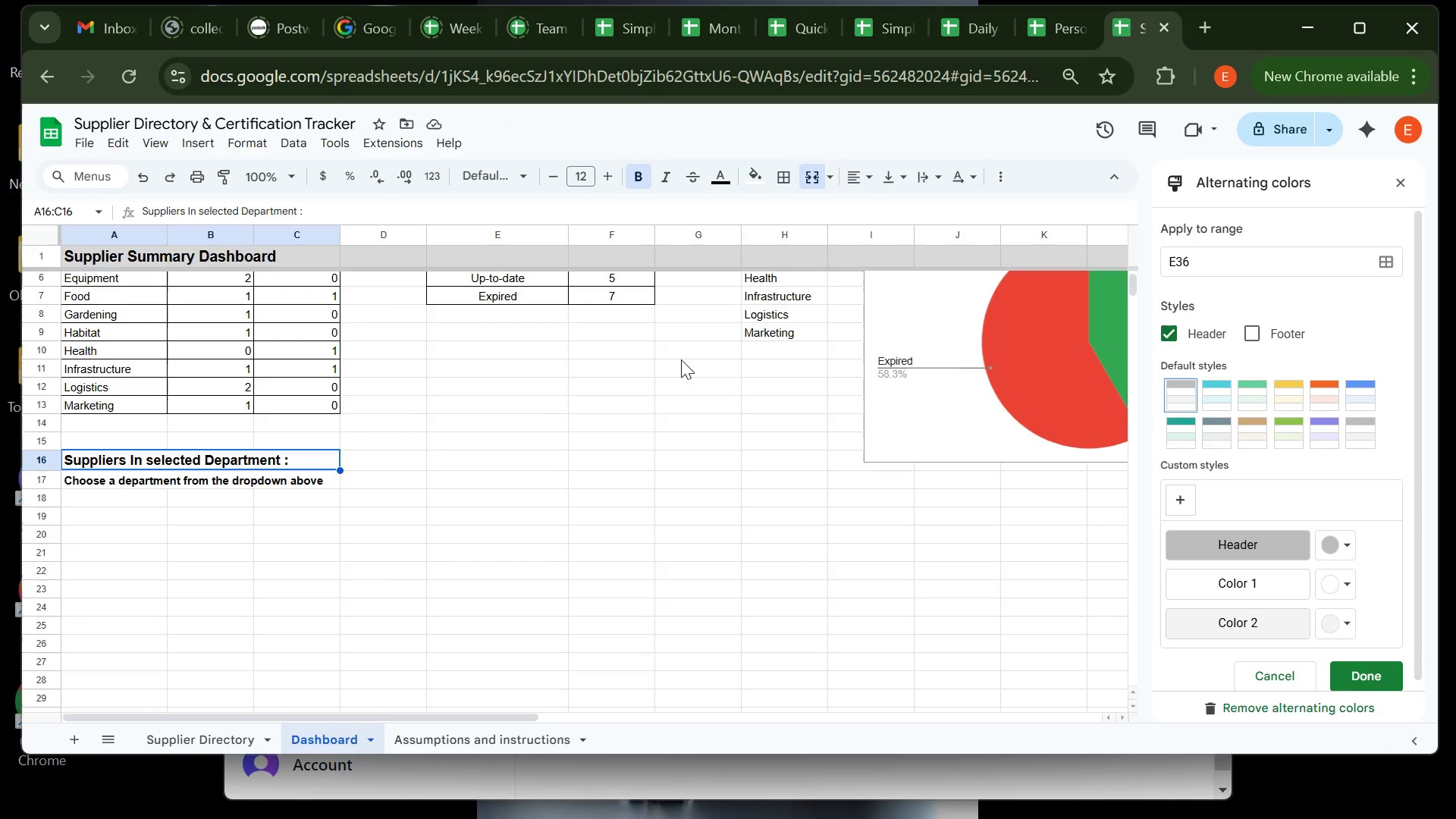 
wait(5.51)
 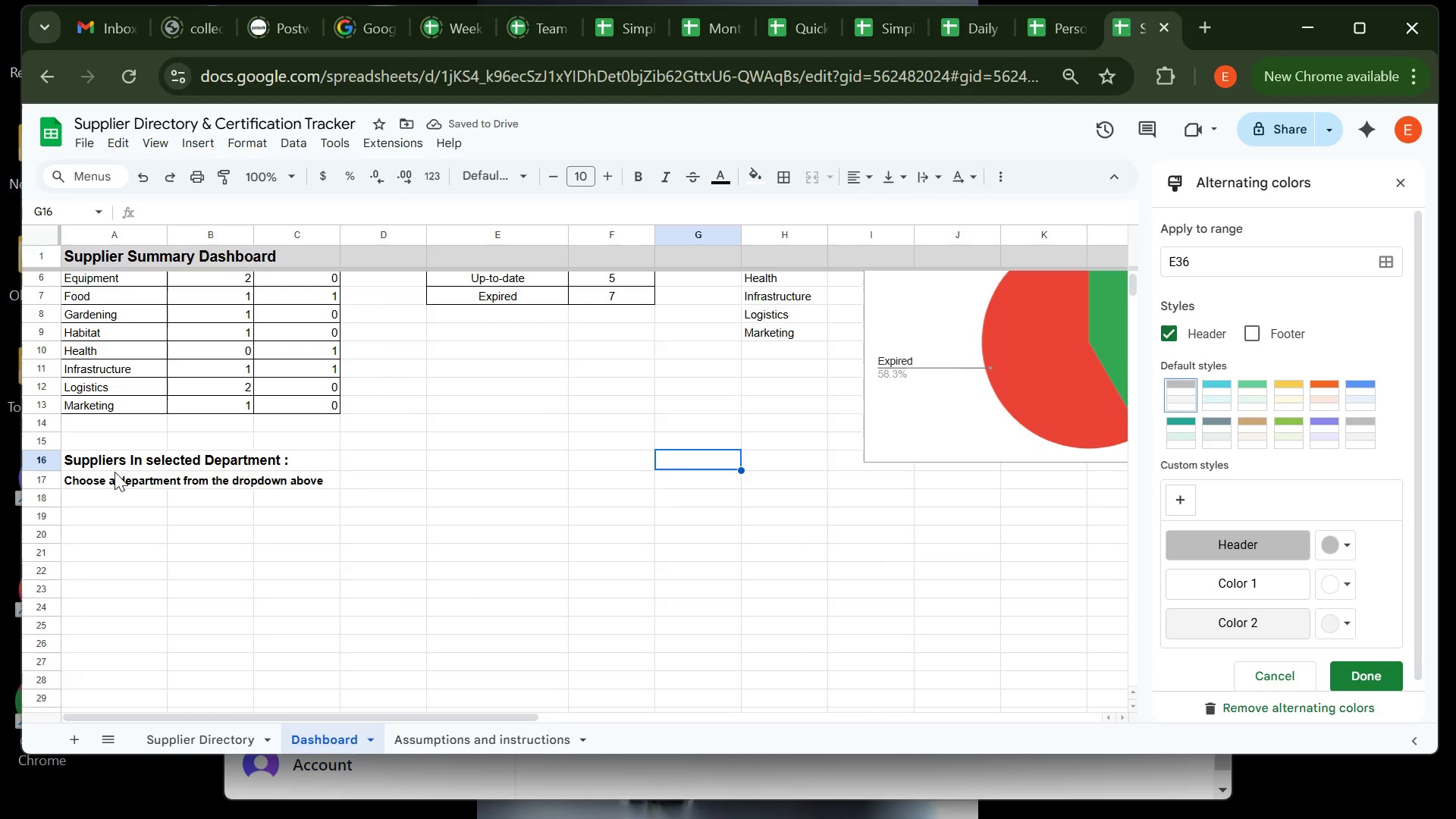 
left_click([762, 177])
 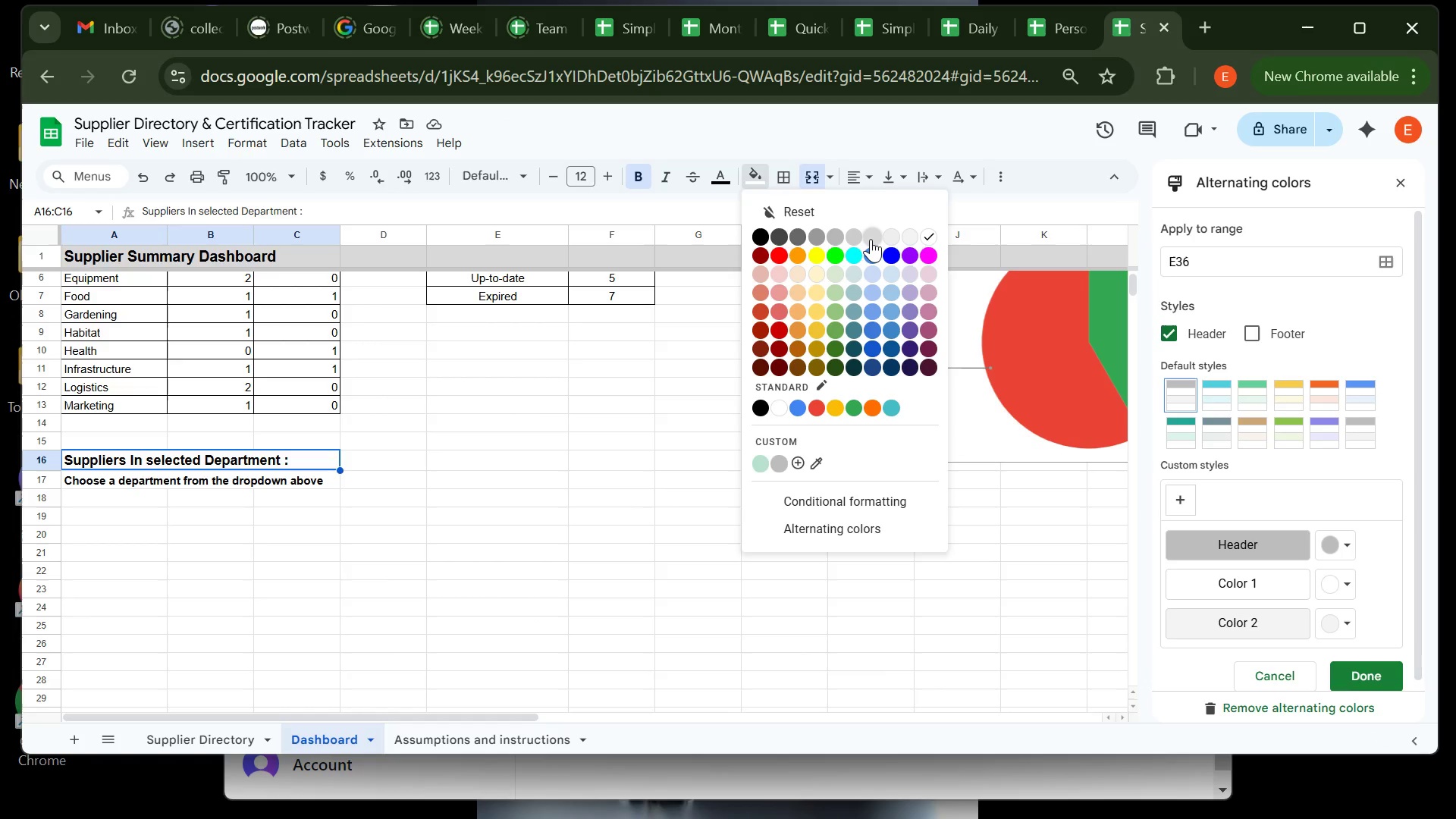 
left_click([871, 239])
 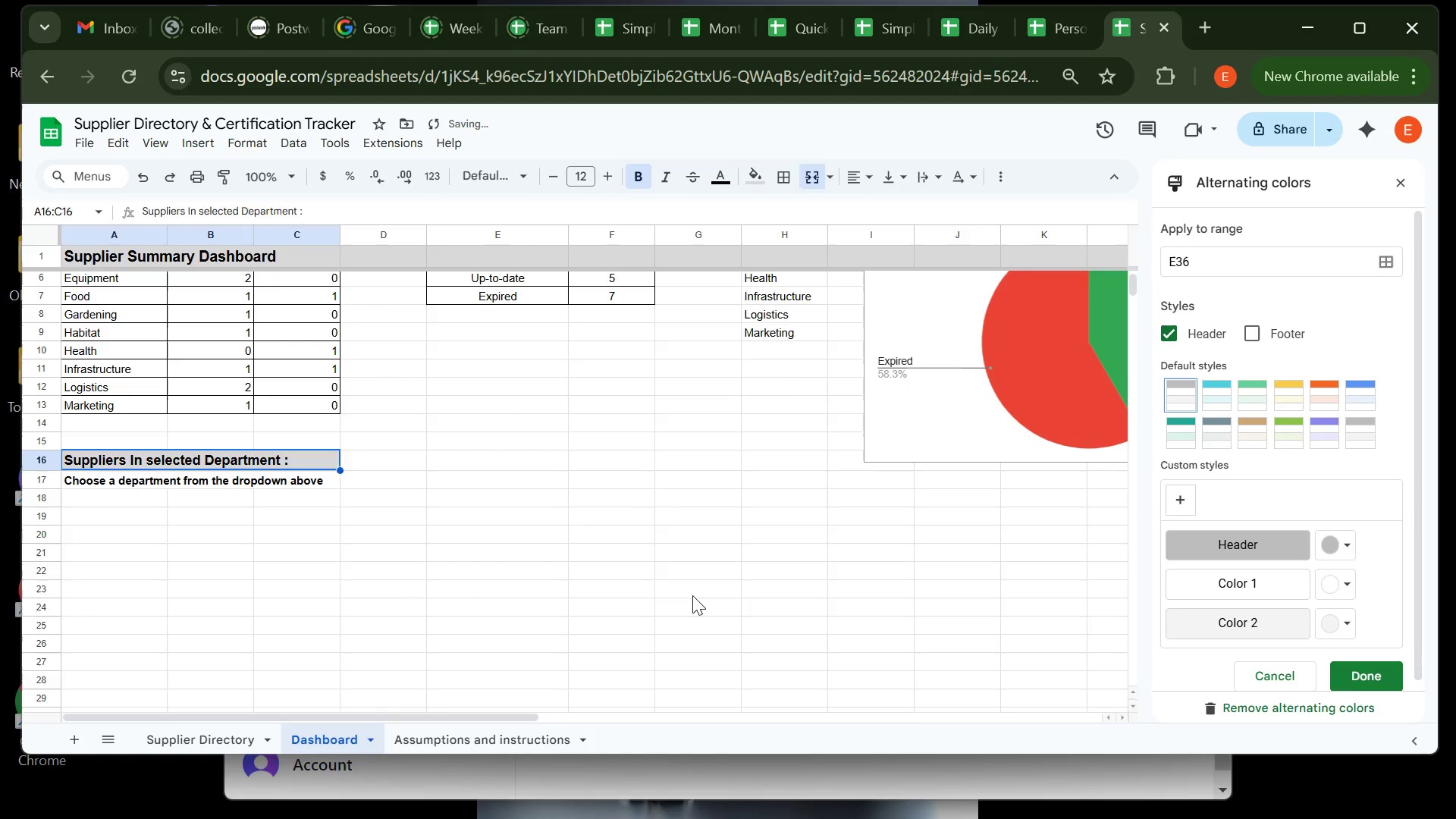 
left_click([692, 595])
 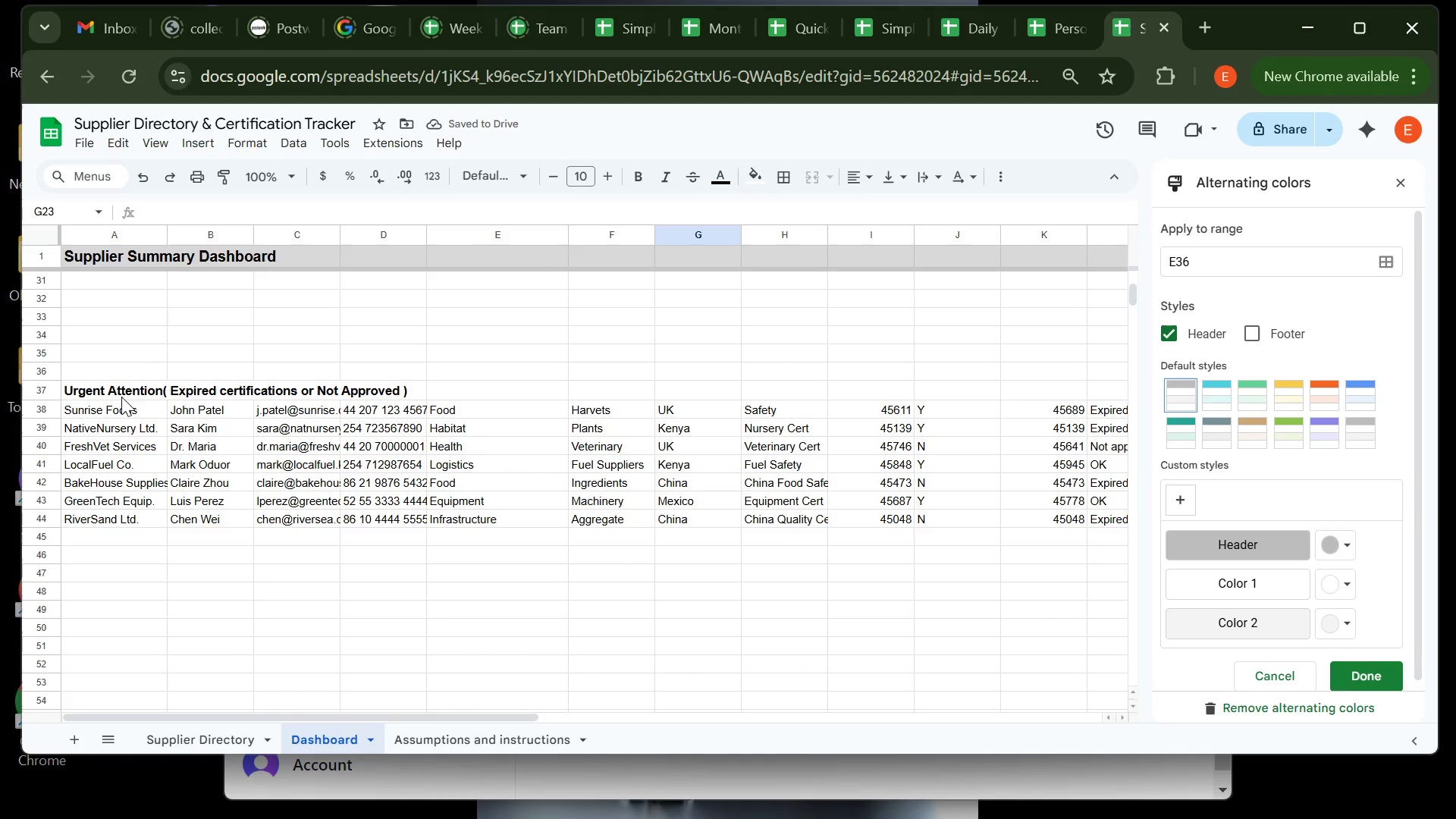 
left_click([102, 387])
 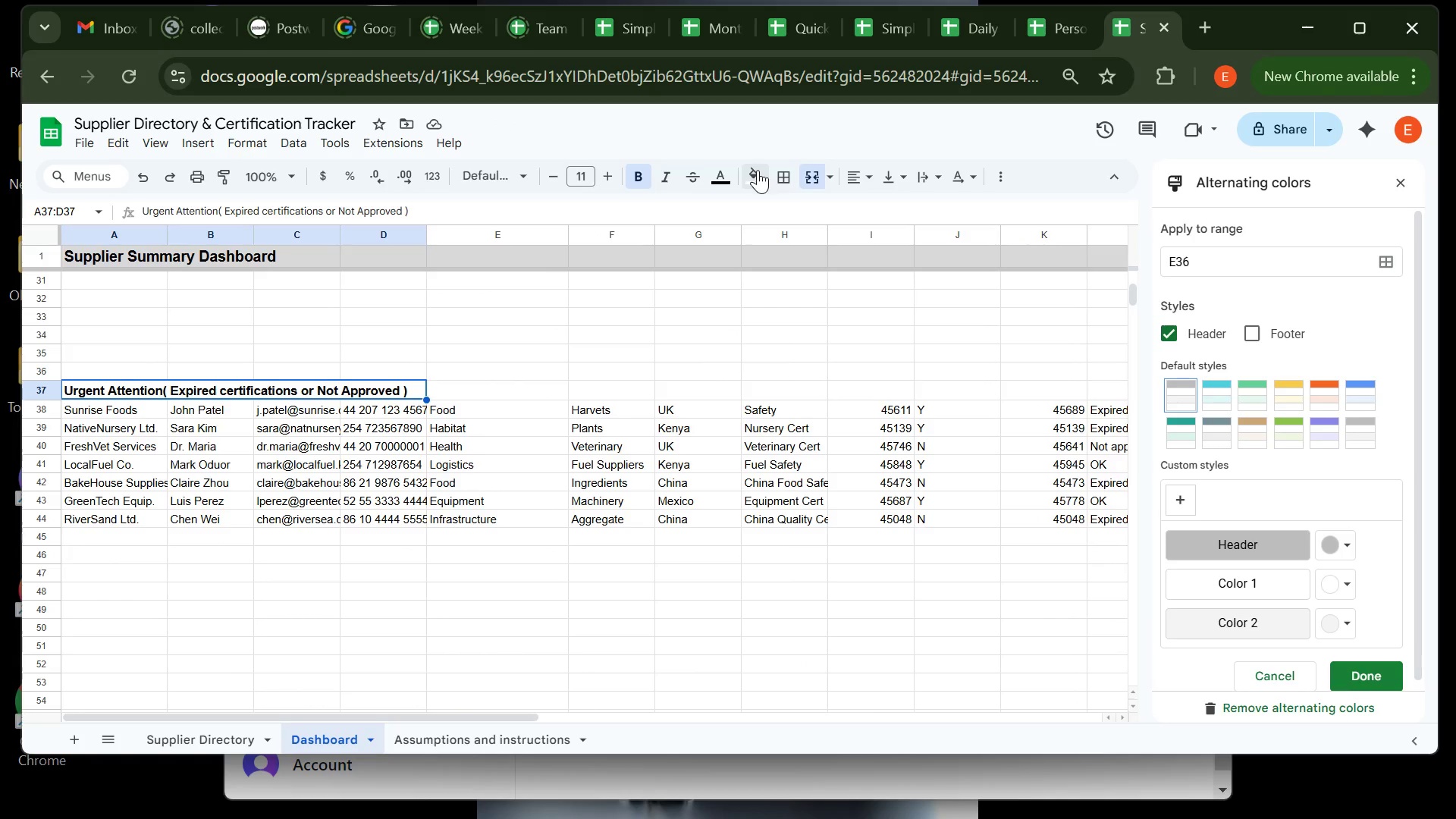 
left_click([758, 170])
 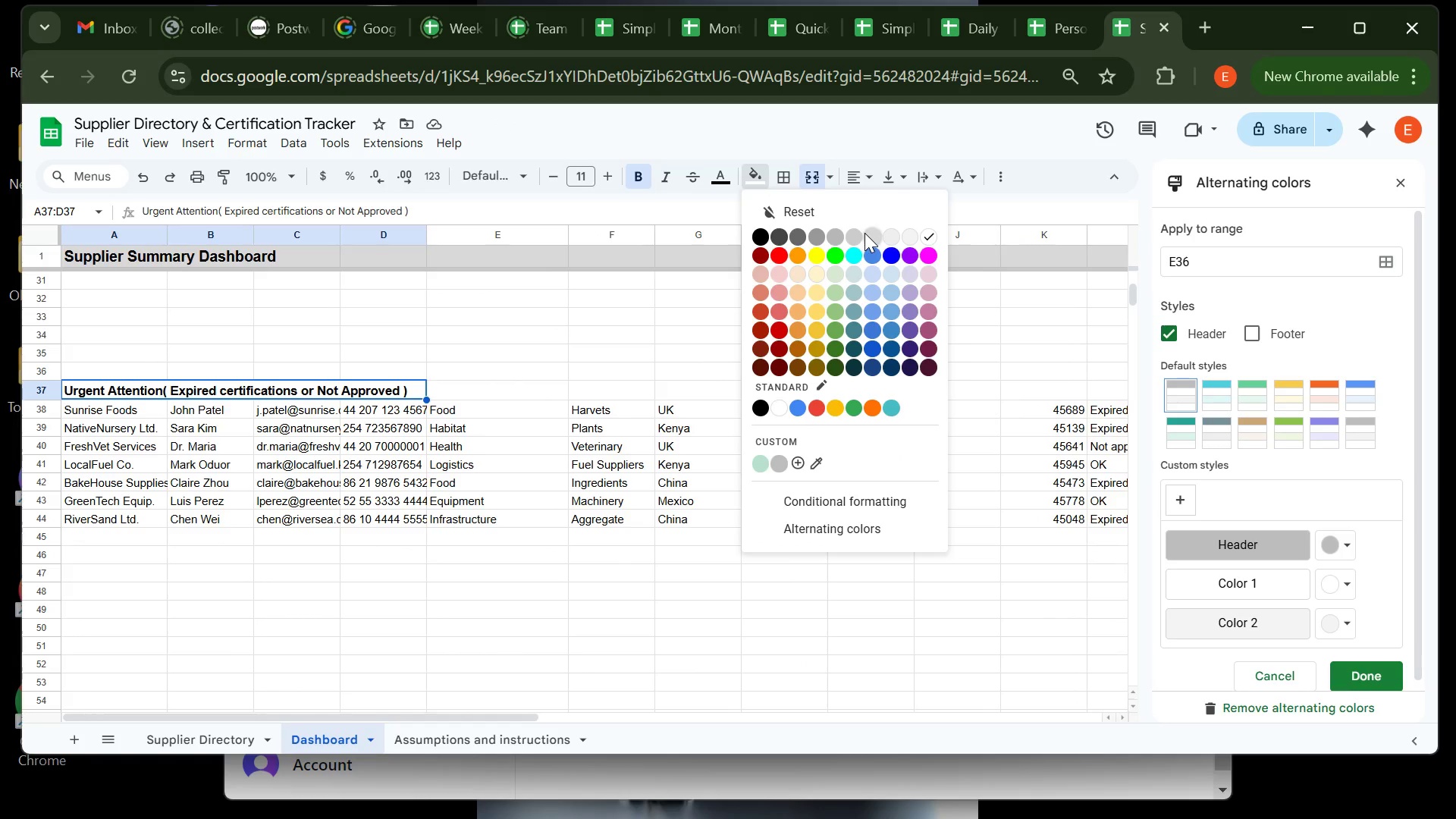 
left_click([864, 233])
 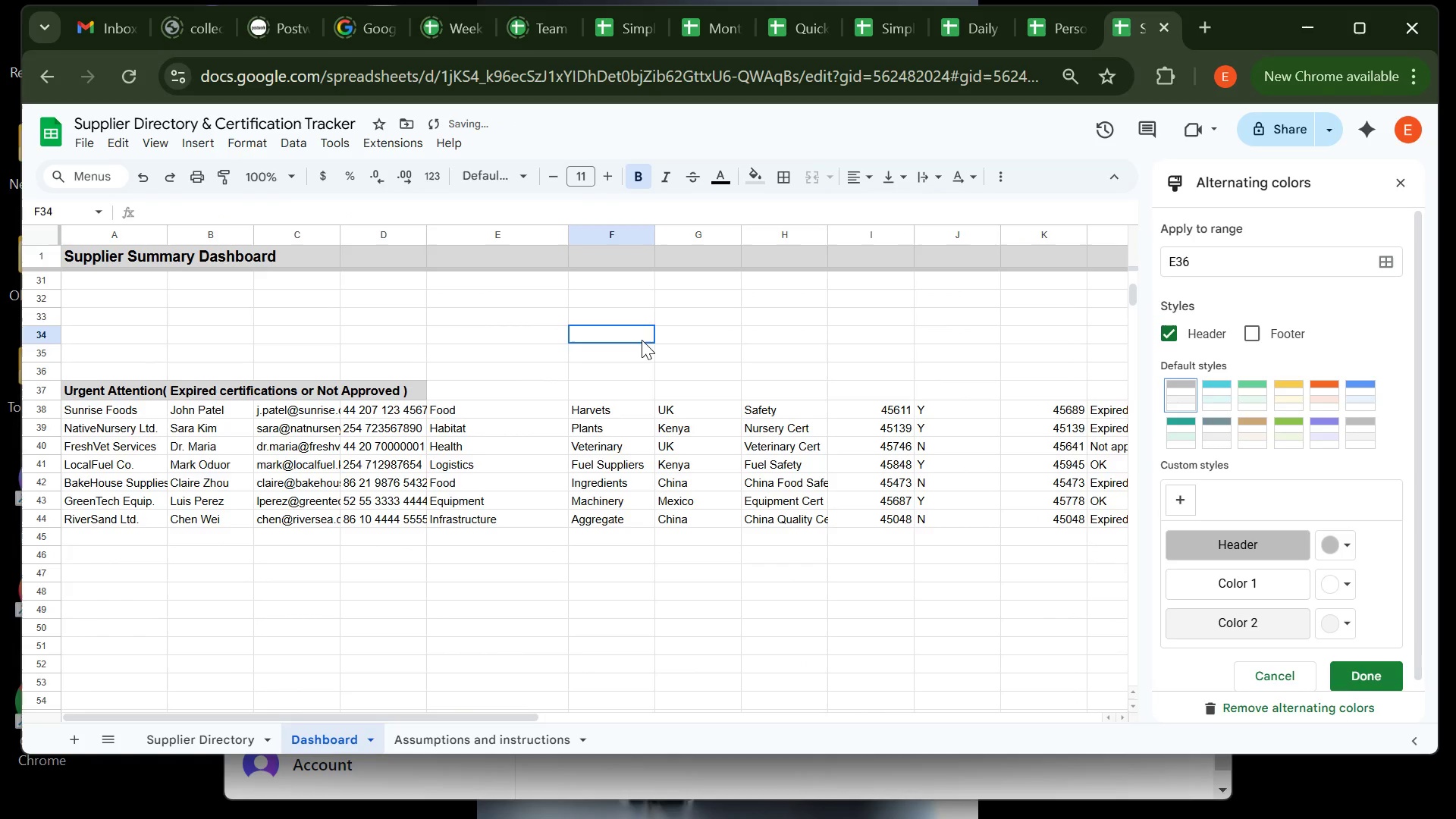 
left_click([642, 340])
 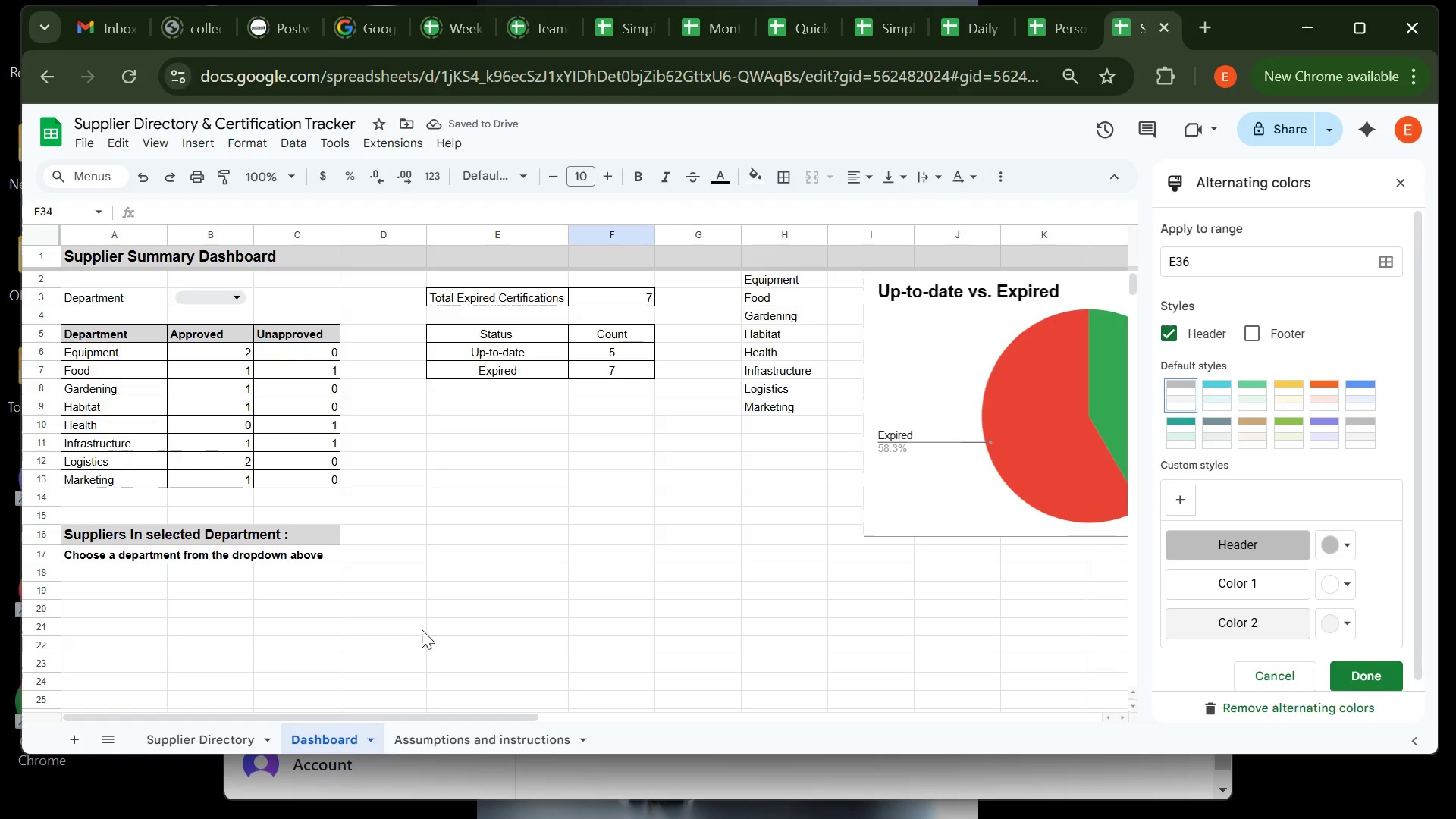 
left_click([432, 741])
 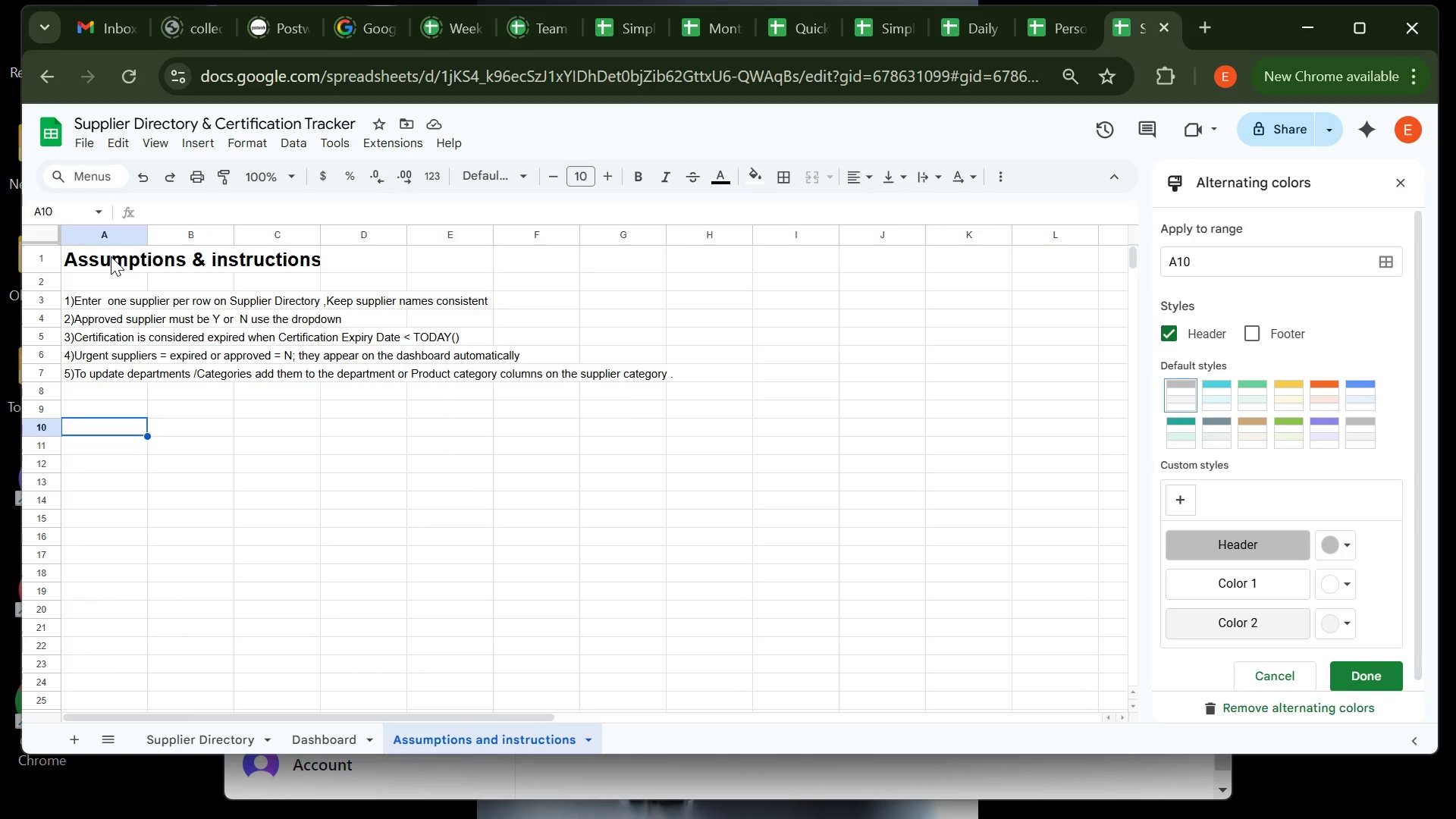 
left_click([111, 256])
 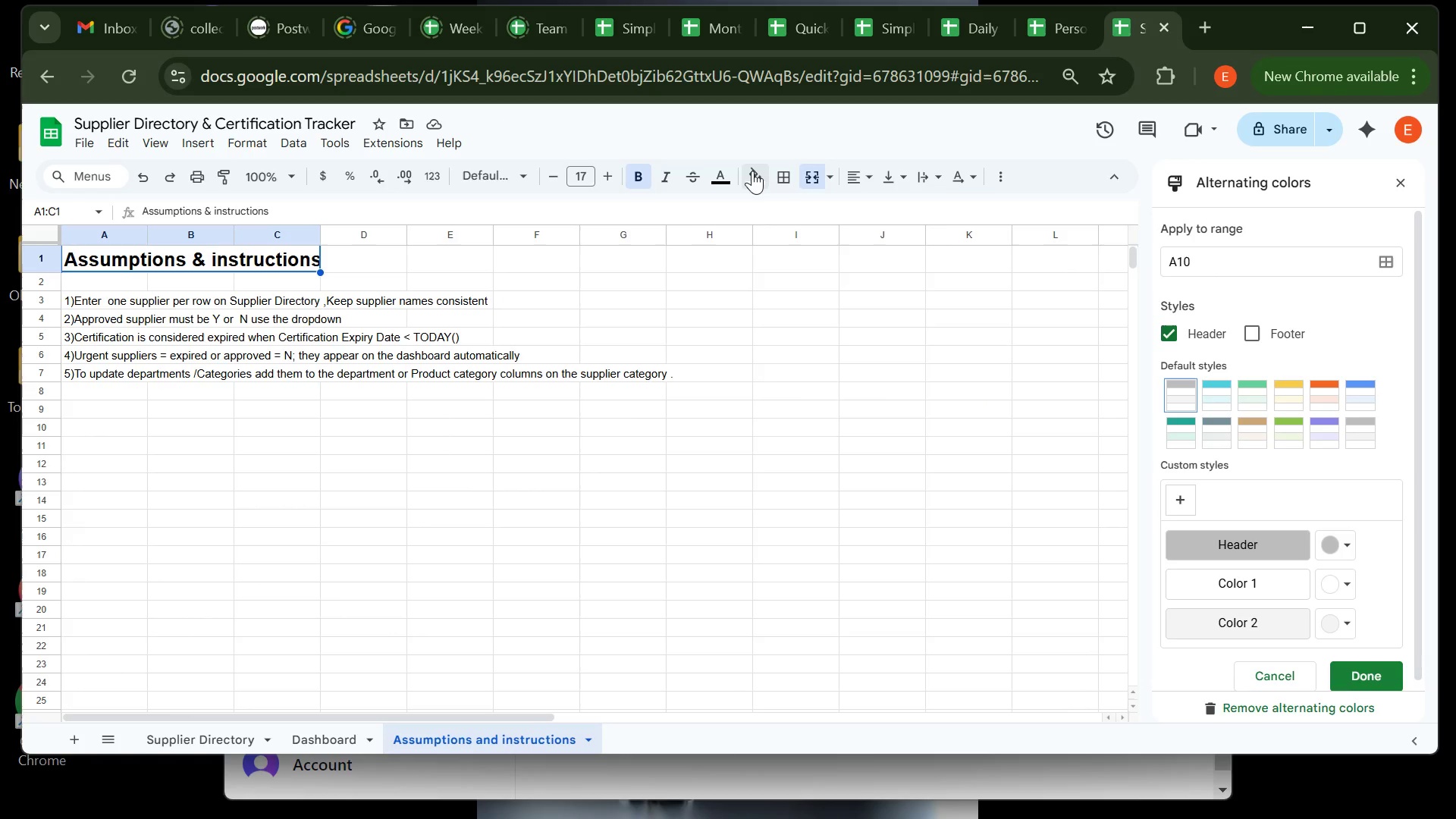 
left_click([752, 171])
 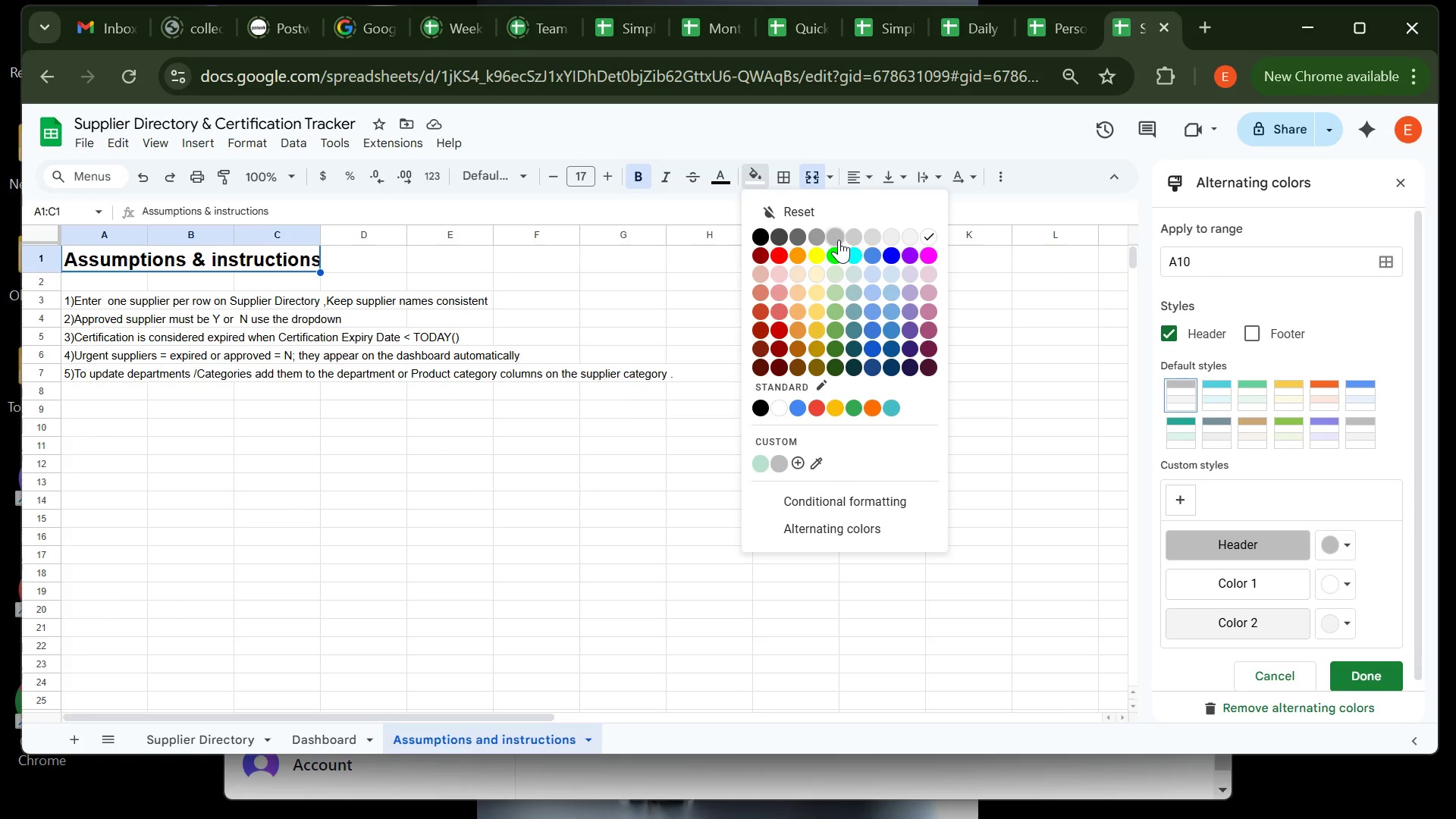 
left_click([839, 240])
 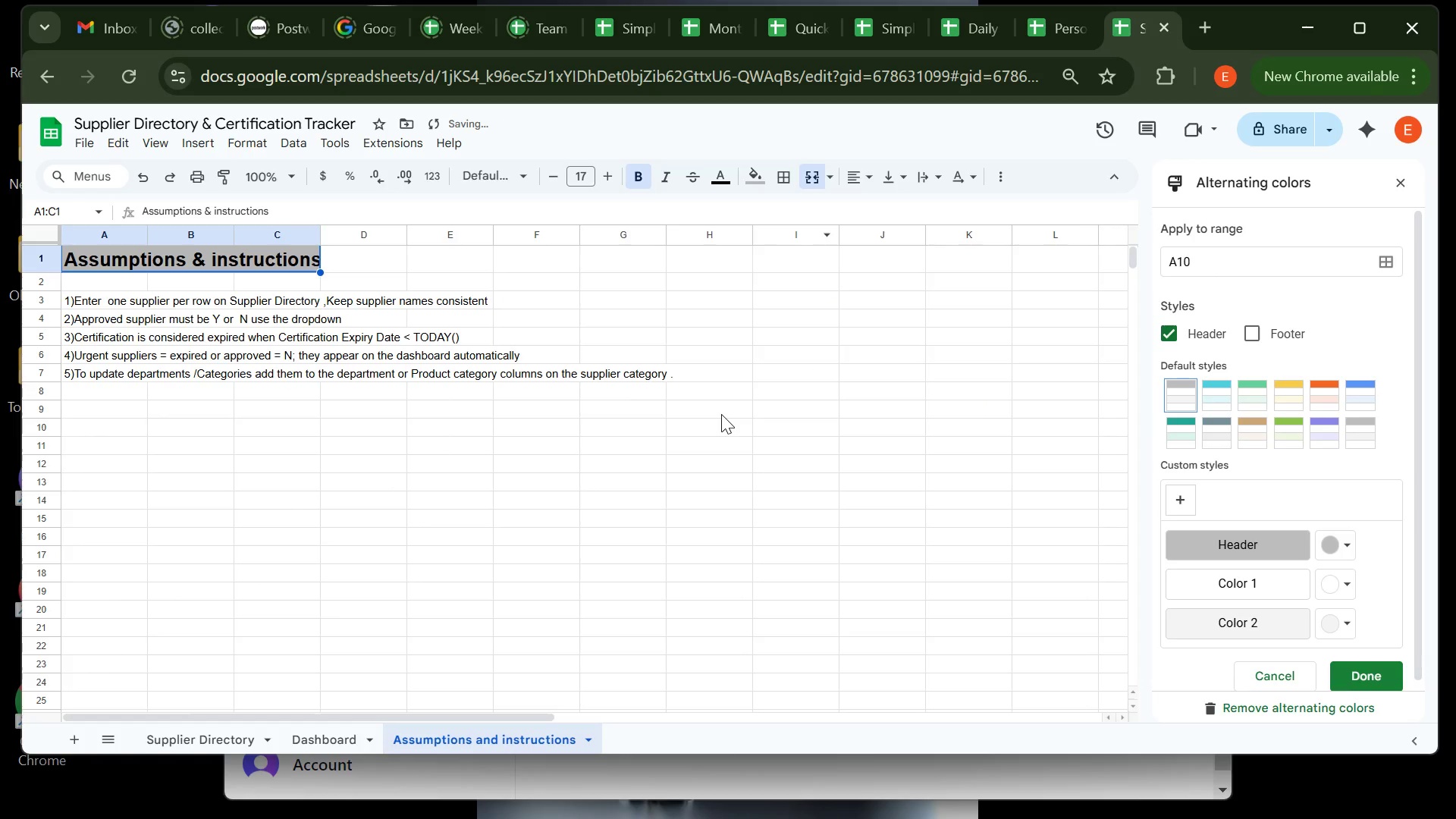 
left_click([721, 414])
 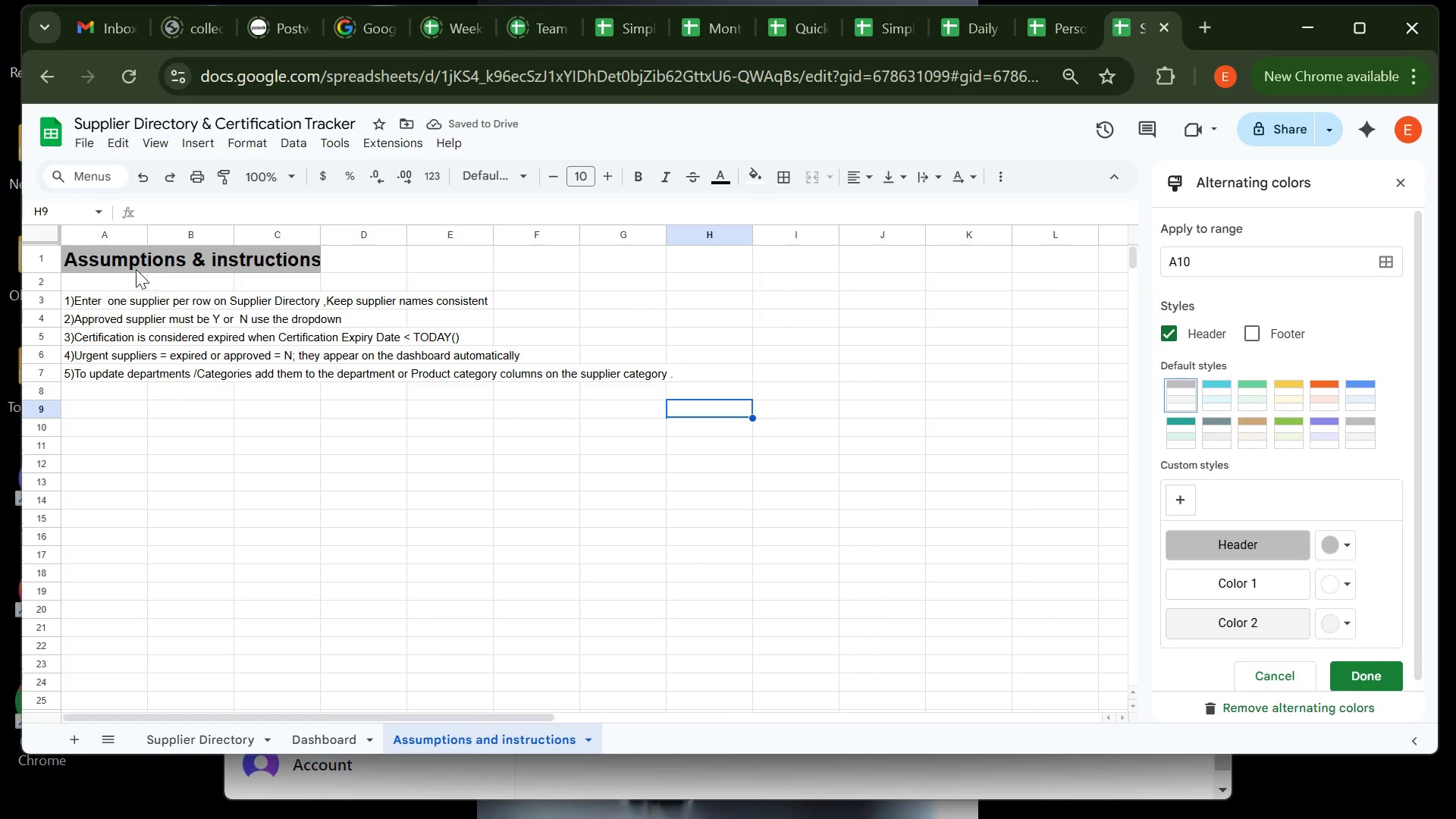 
left_click([118, 294])
 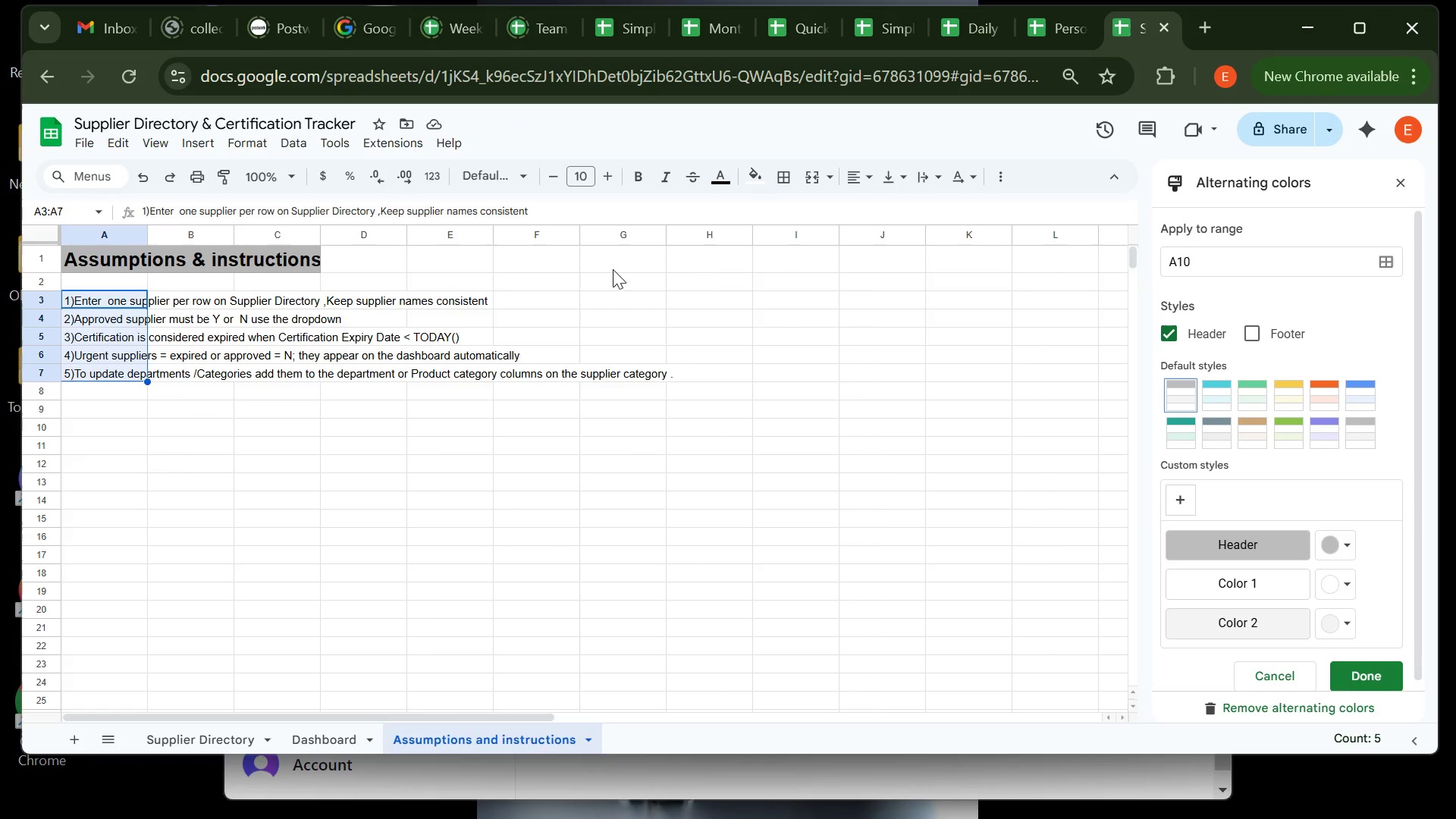 
wait(6.26)
 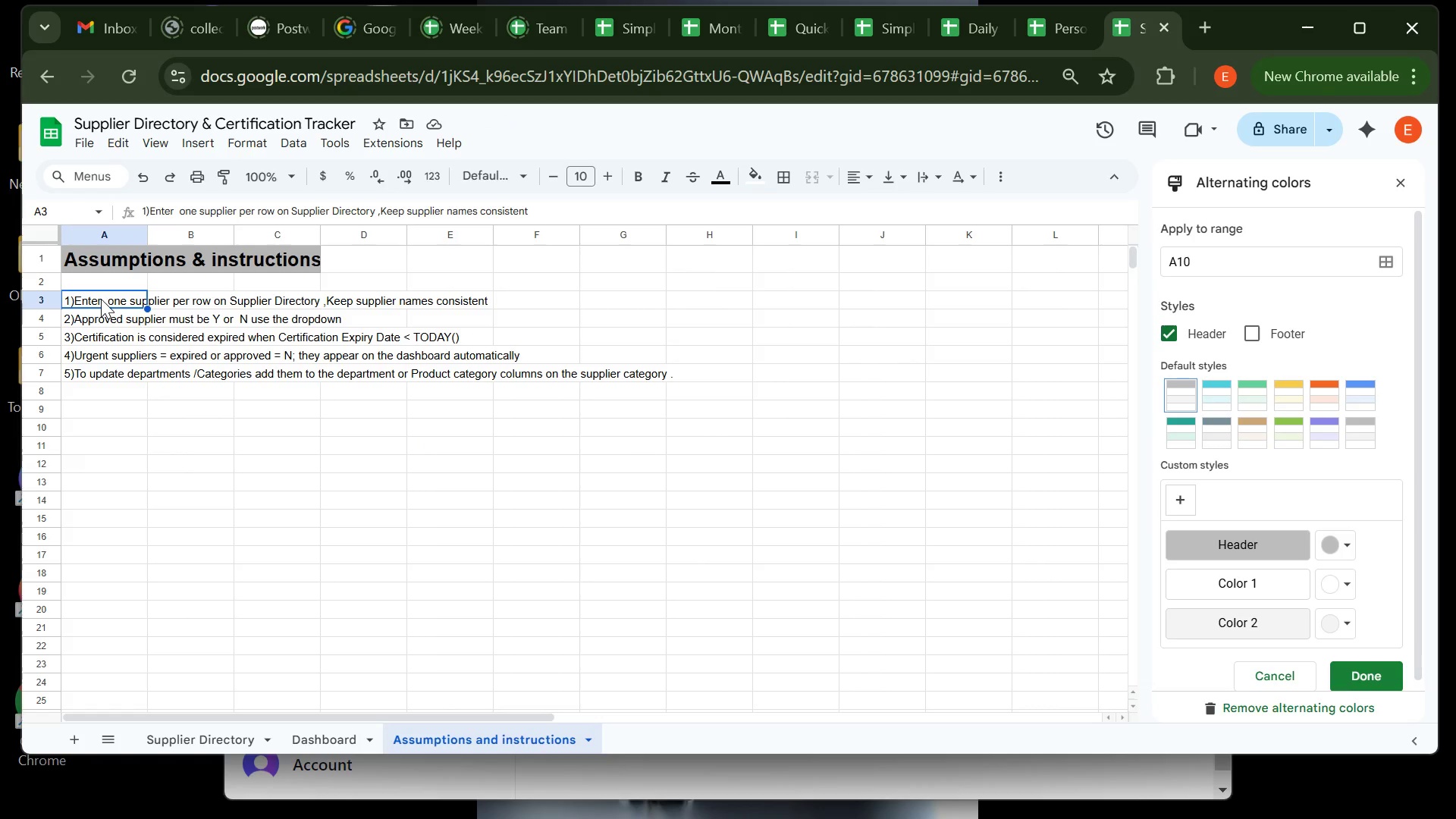 
left_click([643, 180])
 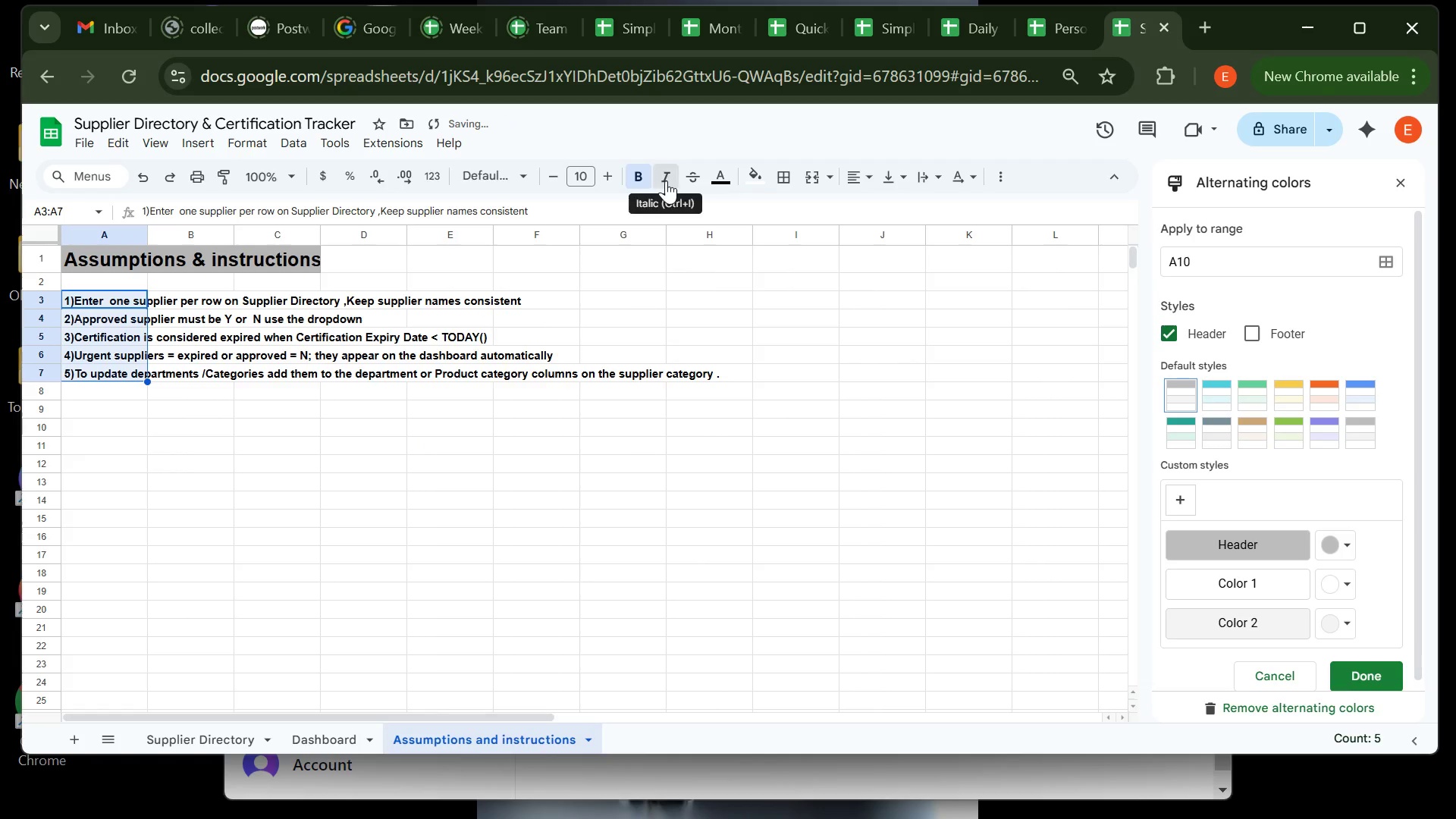 
left_click([666, 180])
 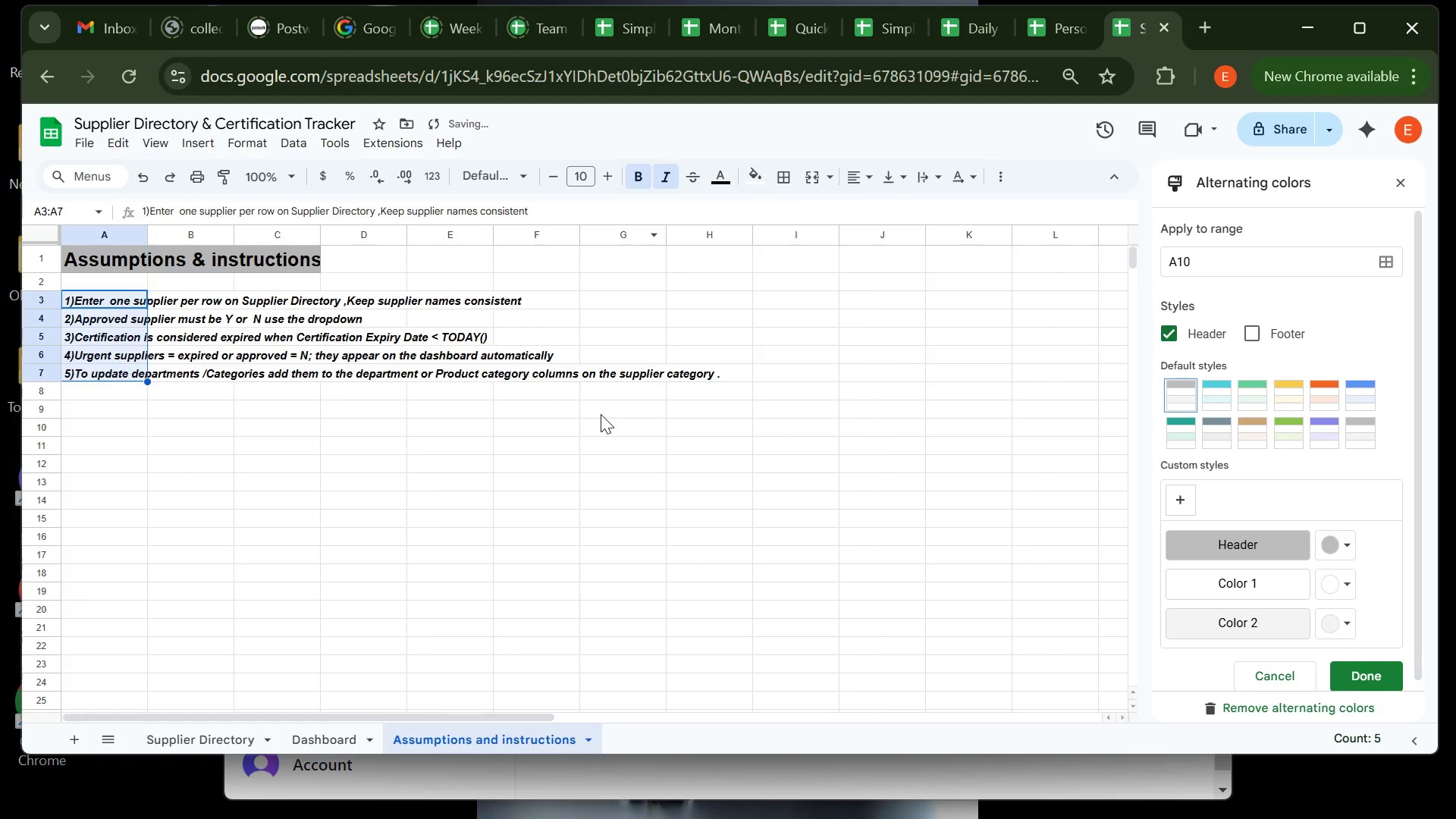 
left_click([601, 414])
 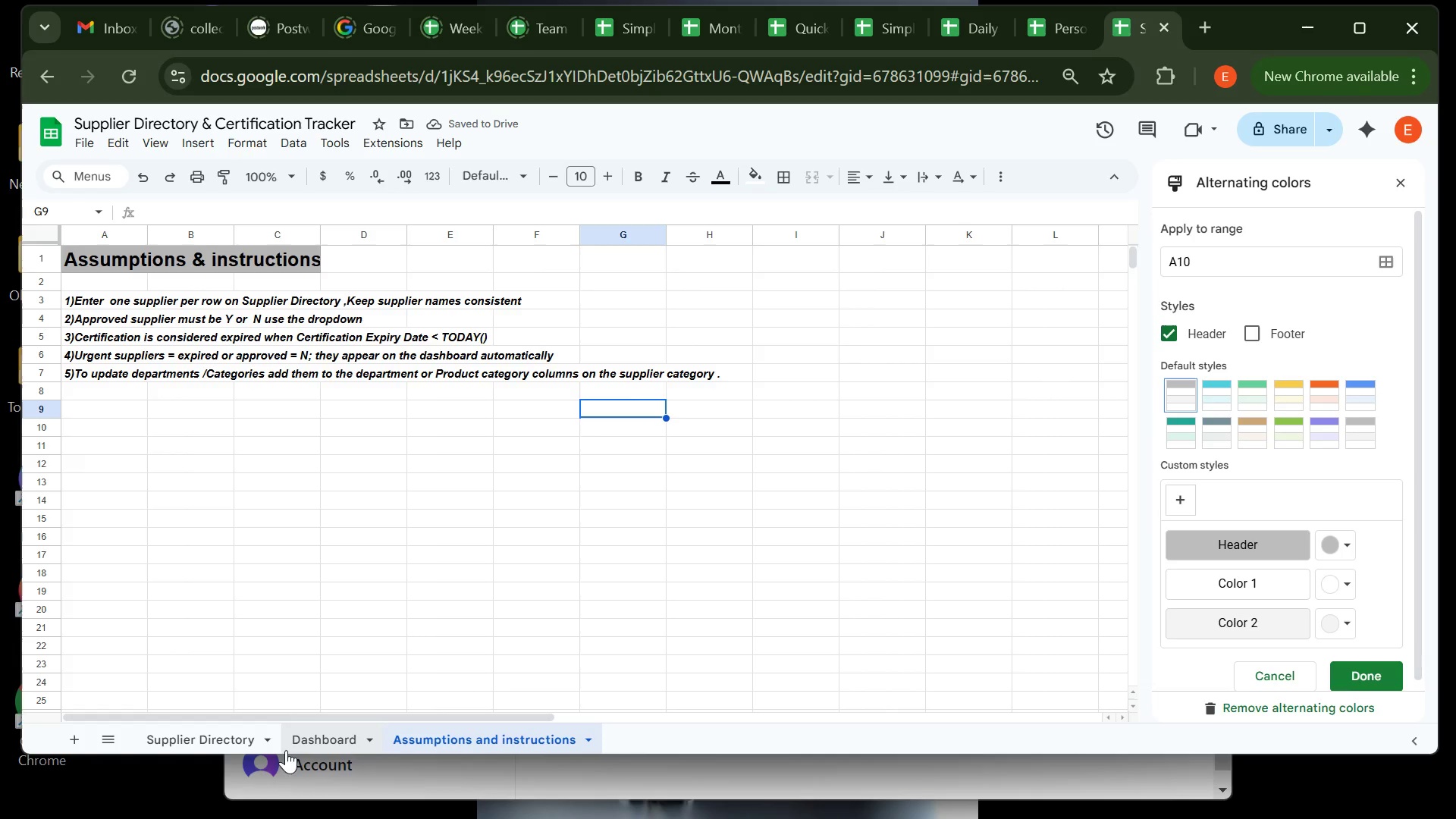 
left_click([302, 747])
 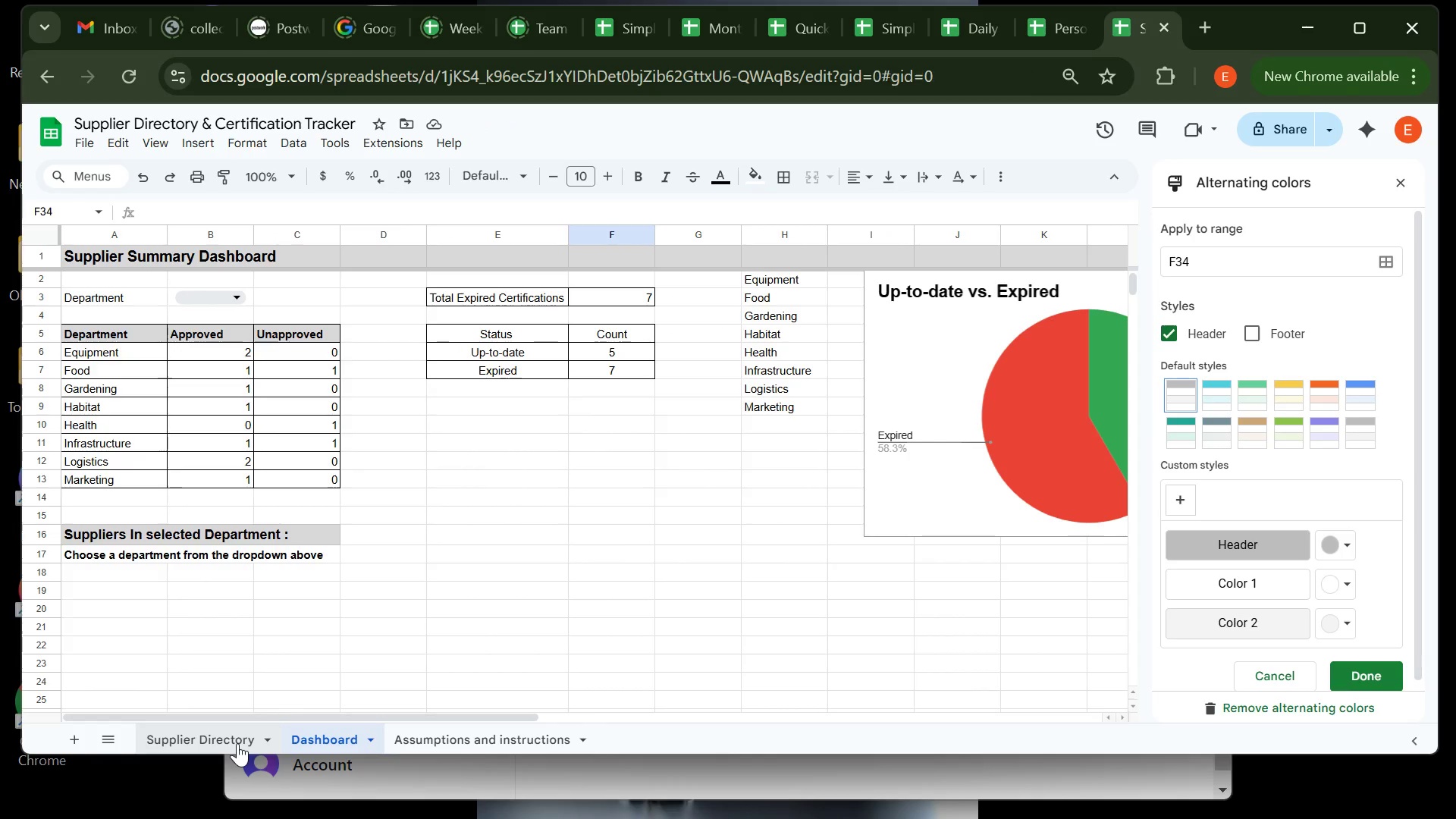 
left_click([237, 743])
 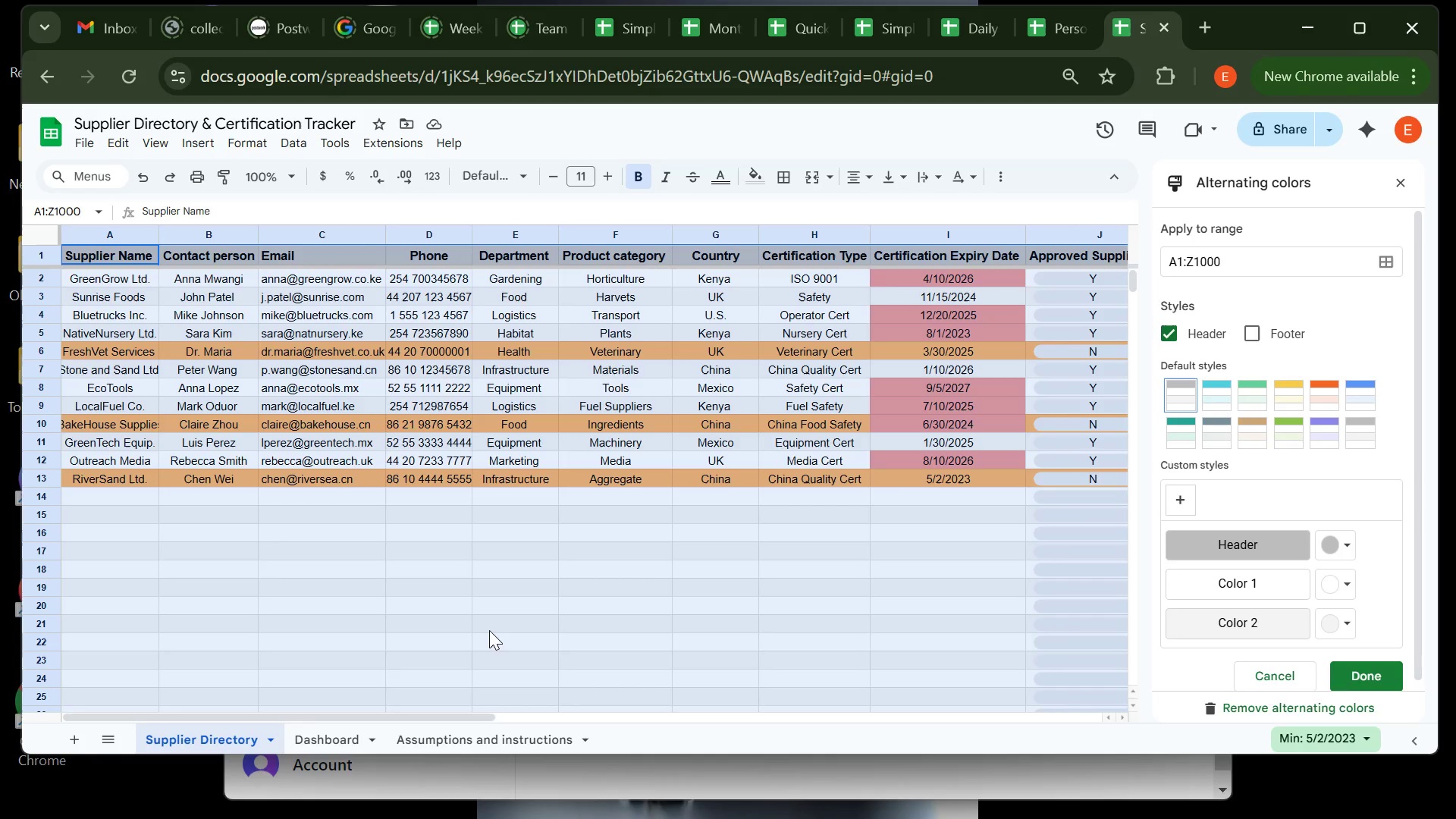 